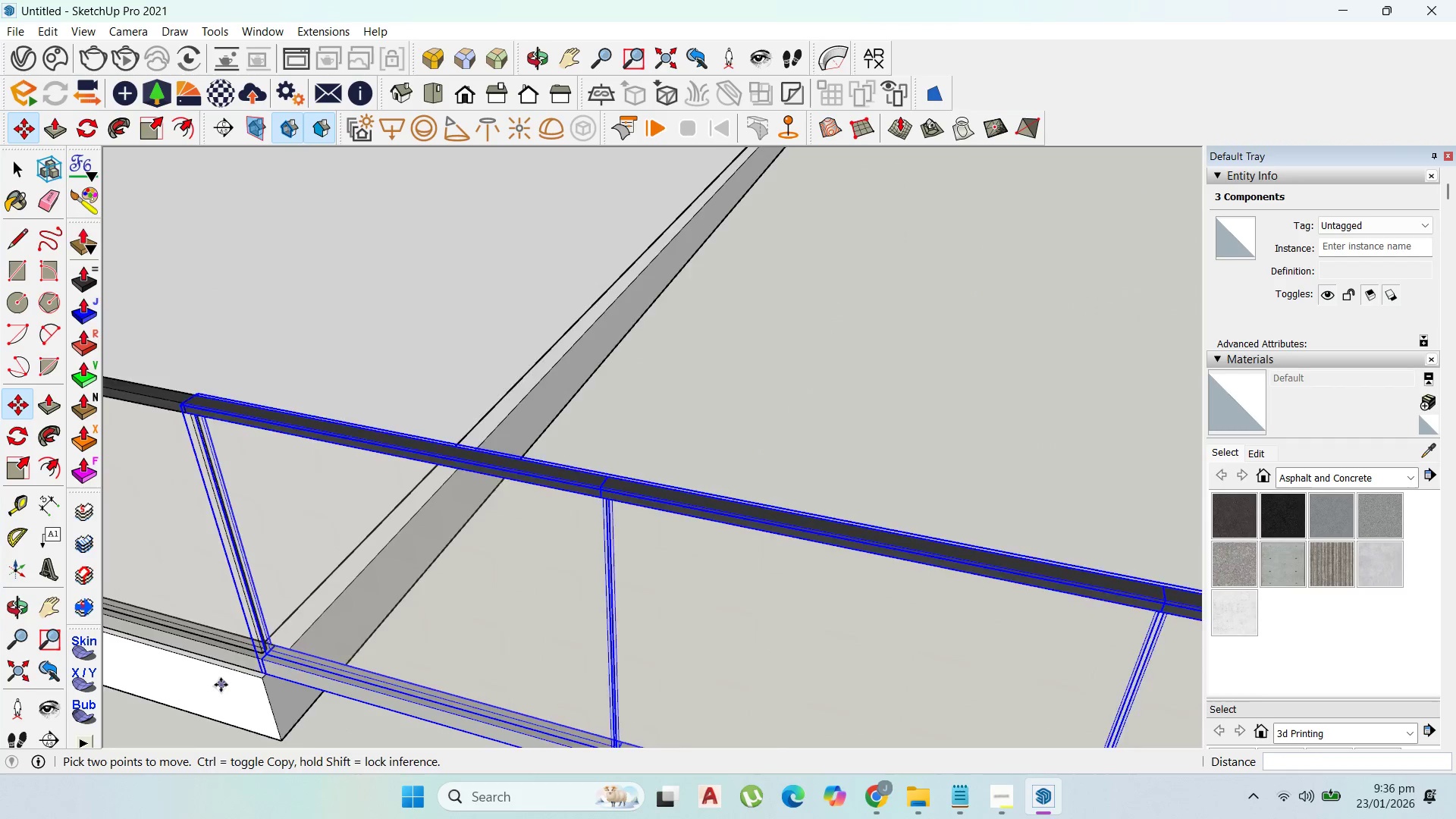 
scroll: coordinate [228, 678], scroll_direction: up, amount: 3.0
 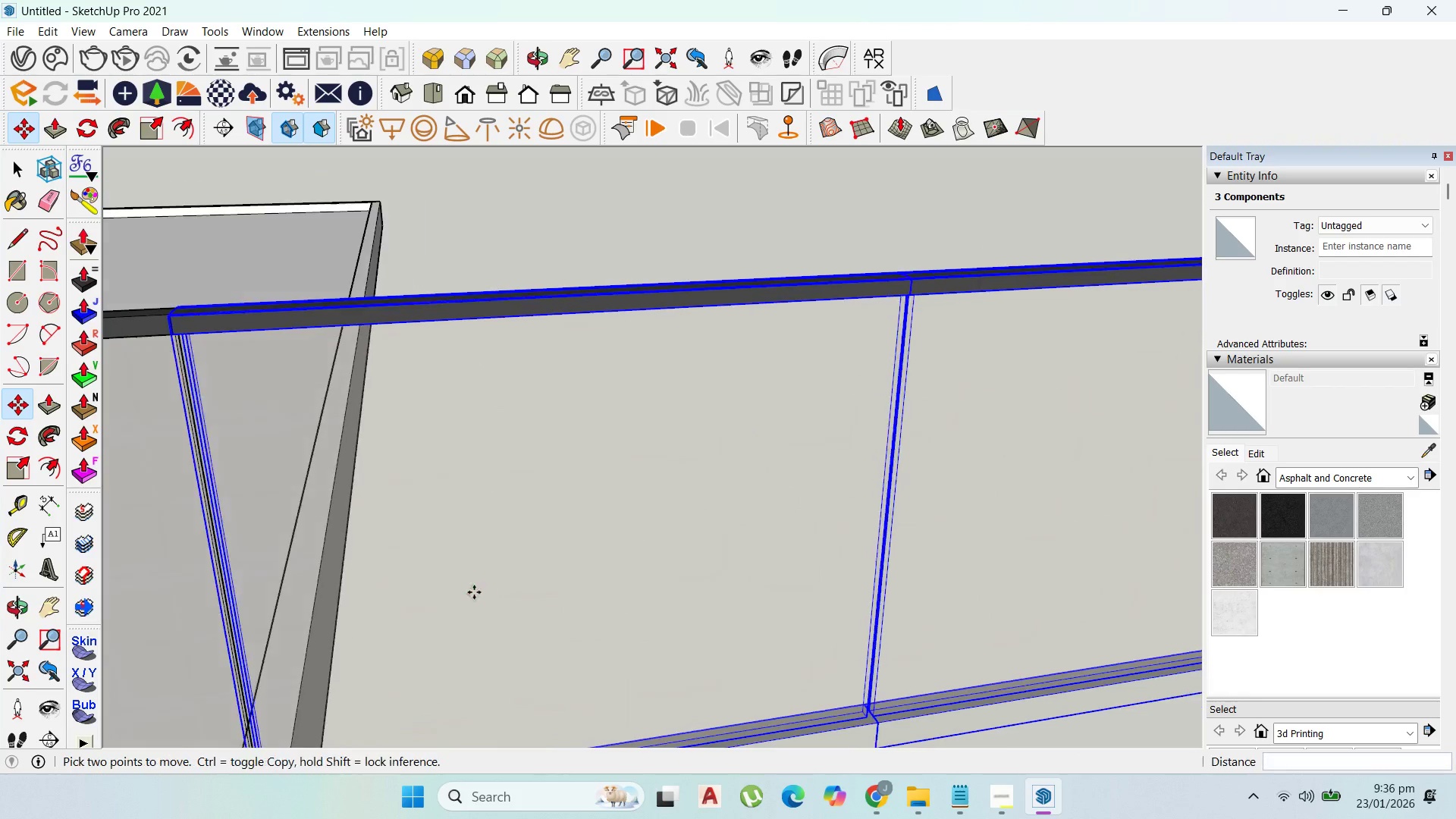 
scroll: coordinate [674, 535], scroll_direction: down, amount: 23.0
 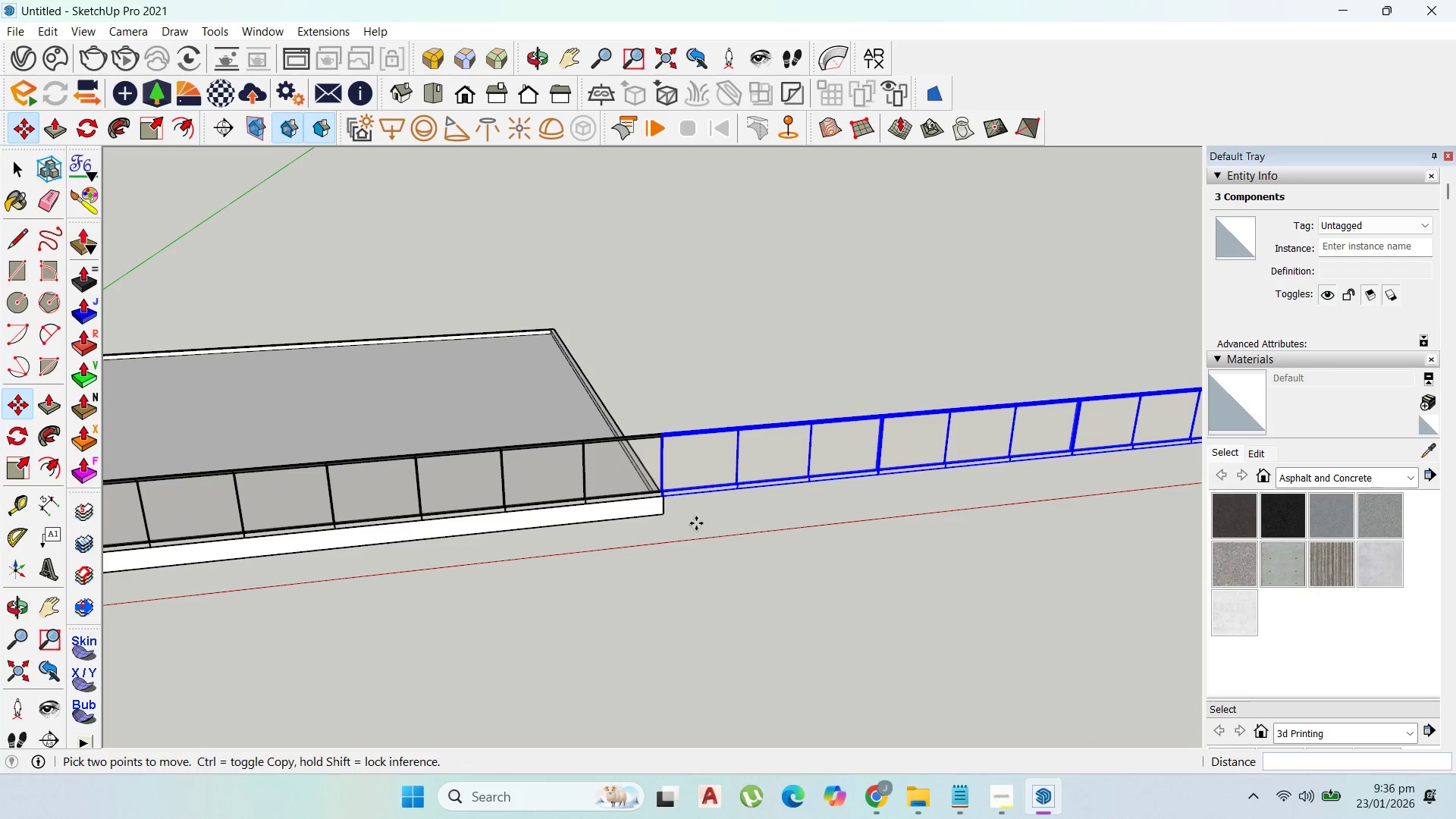 
scroll: coordinate [676, 516], scroll_direction: up, amount: 5.0
 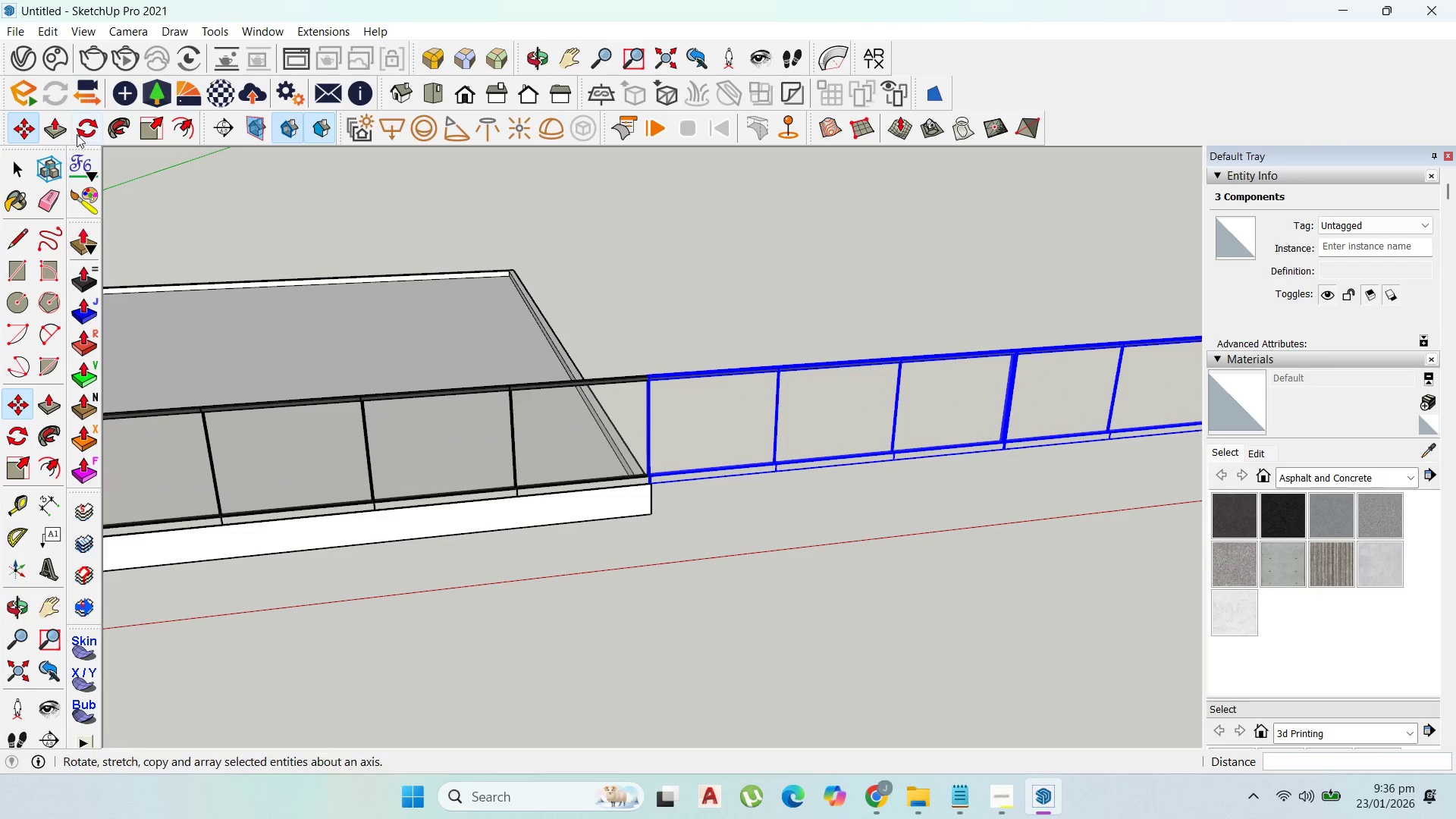 
left_click([87, 130])
 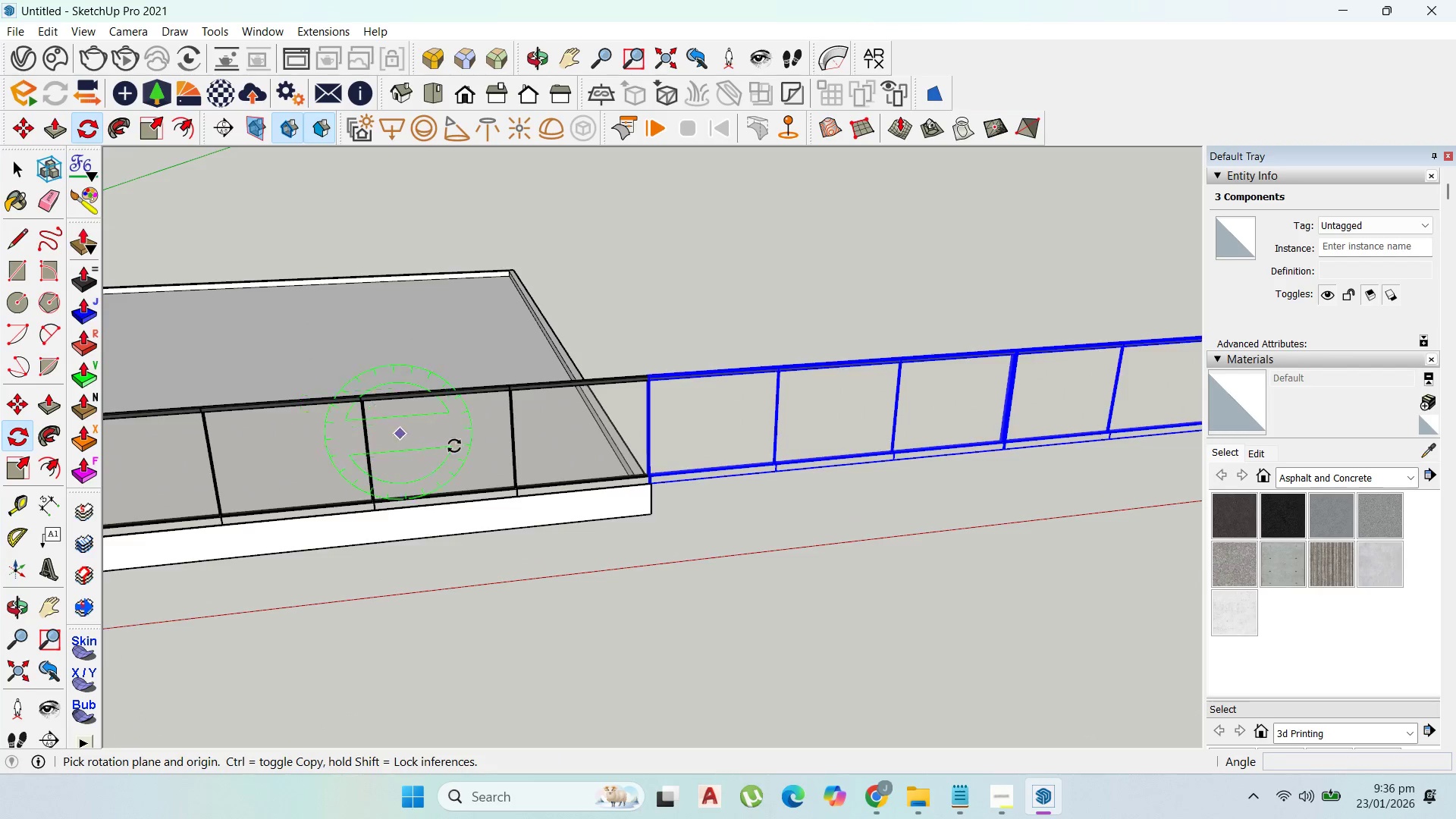 
scroll: coordinate [712, 458], scroll_direction: up, amount: 24.0
 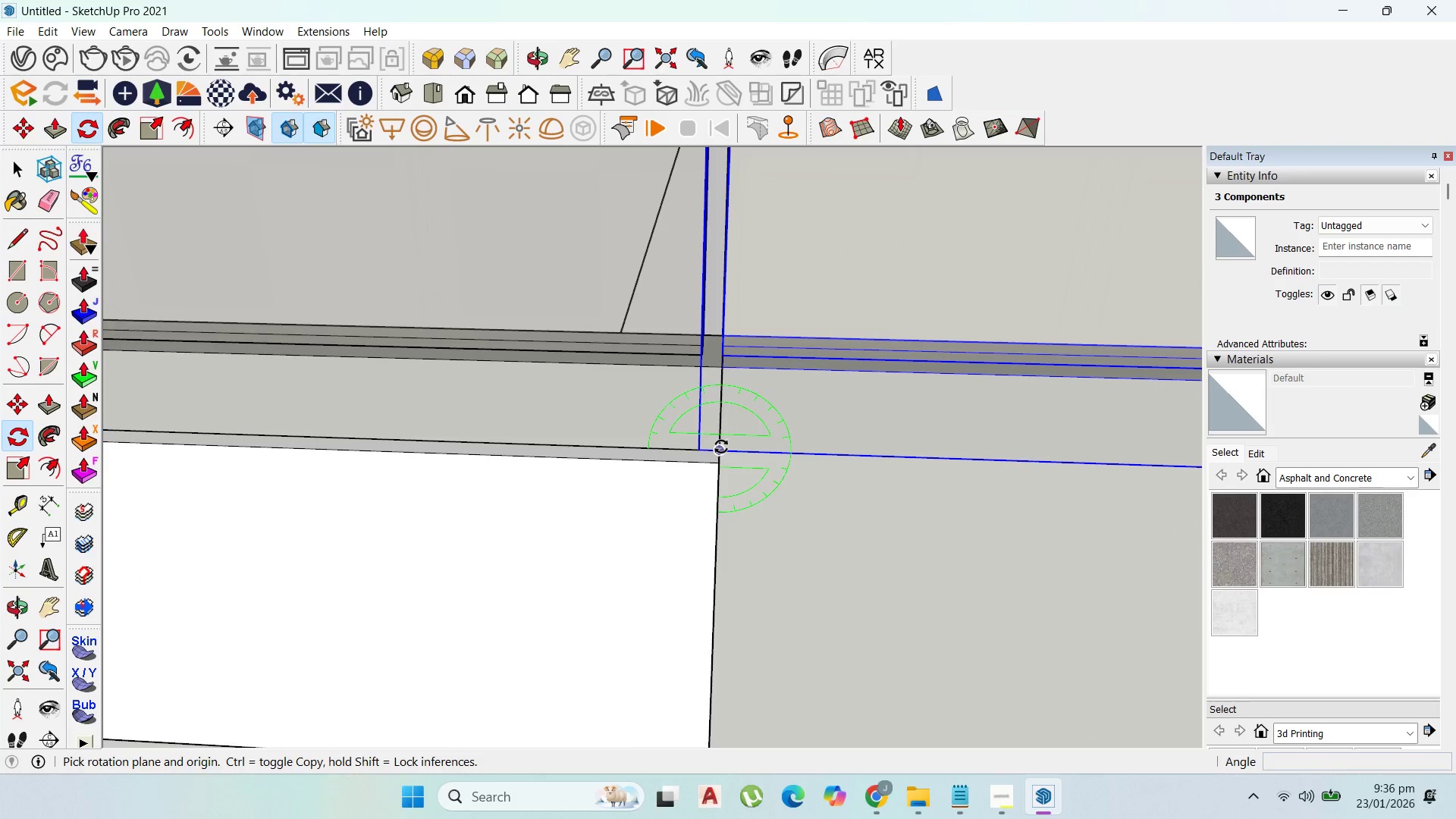 
left_click([719, 450])
 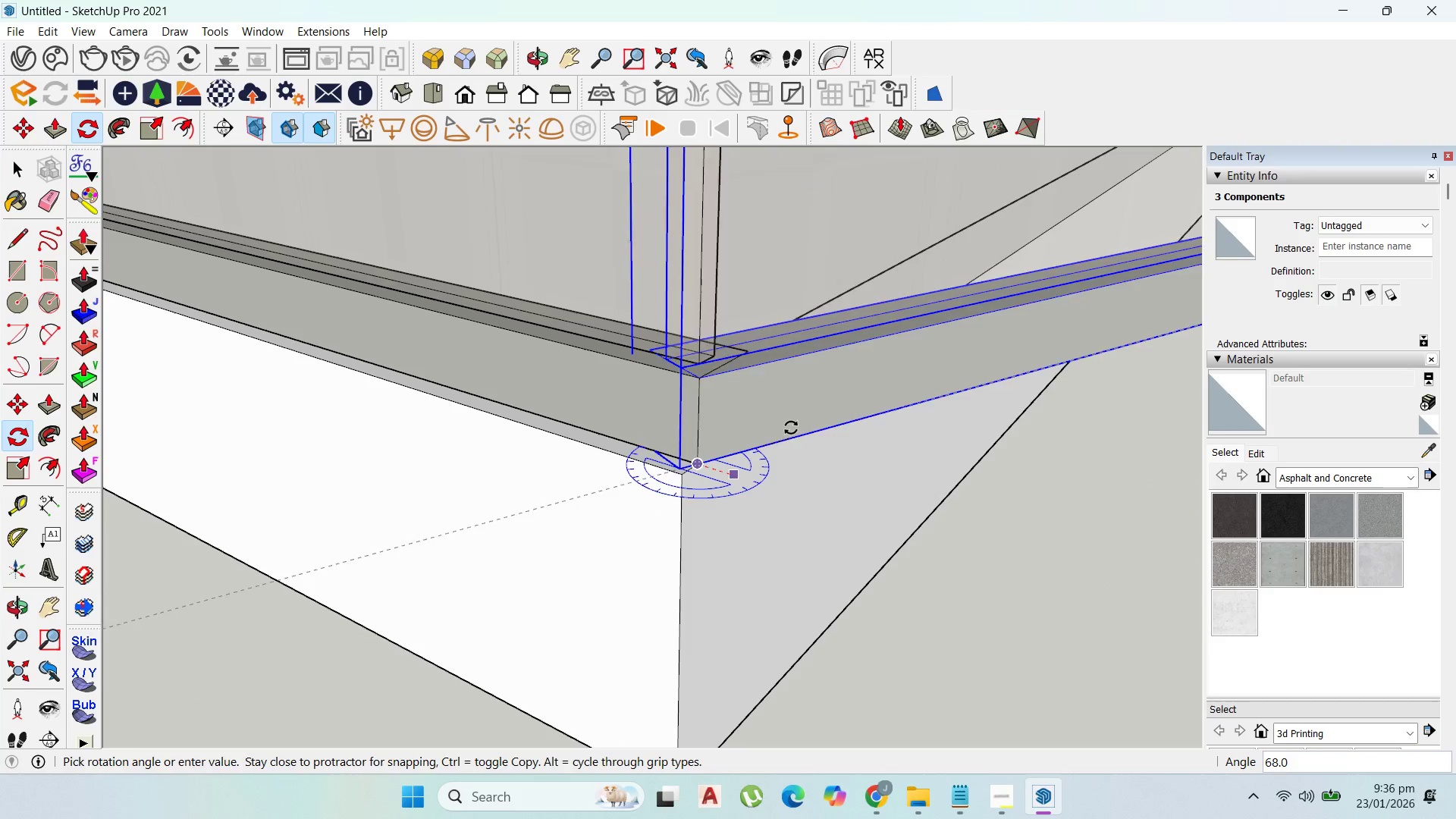 
left_click([786, 409])
 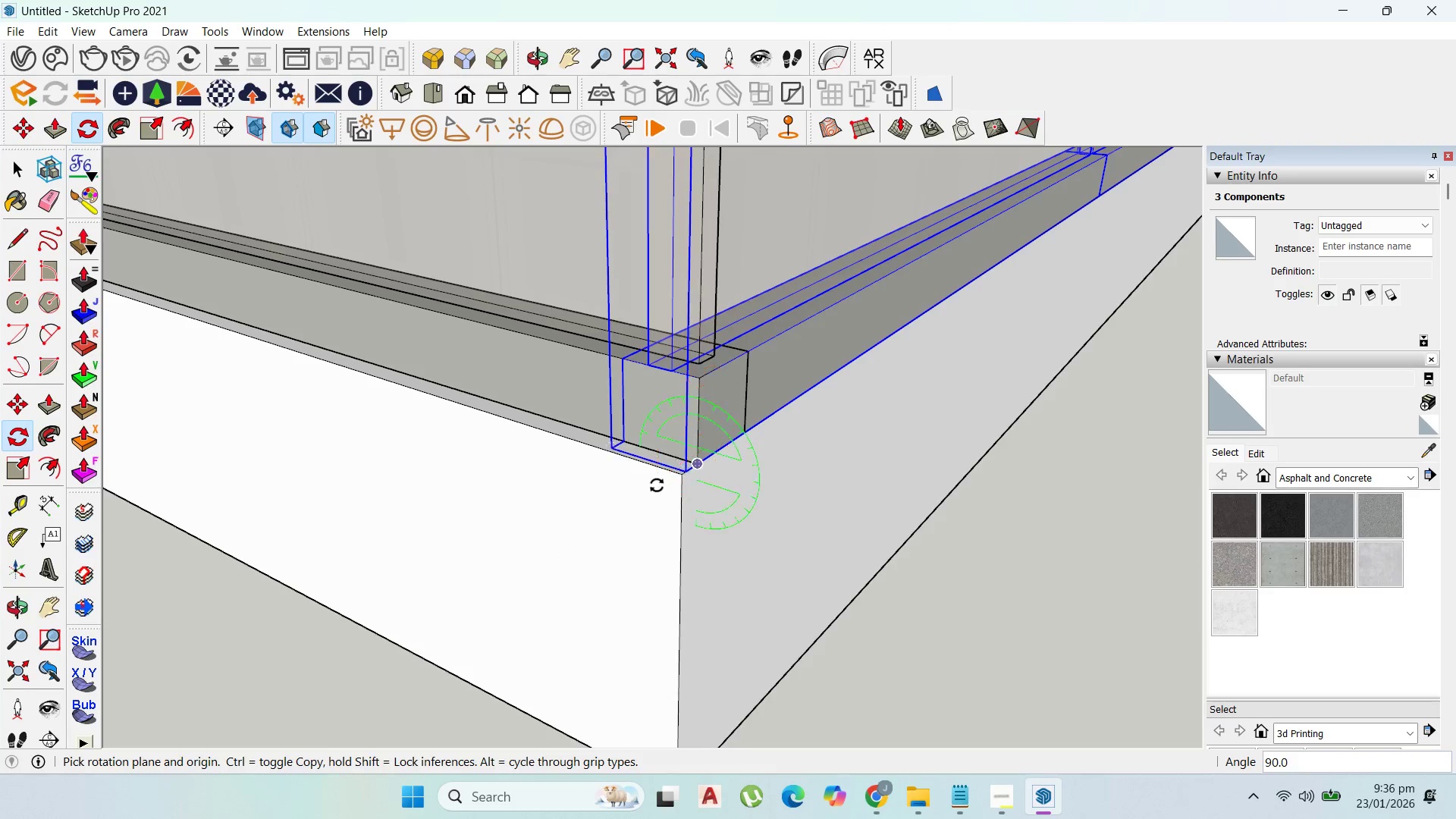 
scroll: coordinate [548, 502], scroll_direction: down, amount: 33.0
 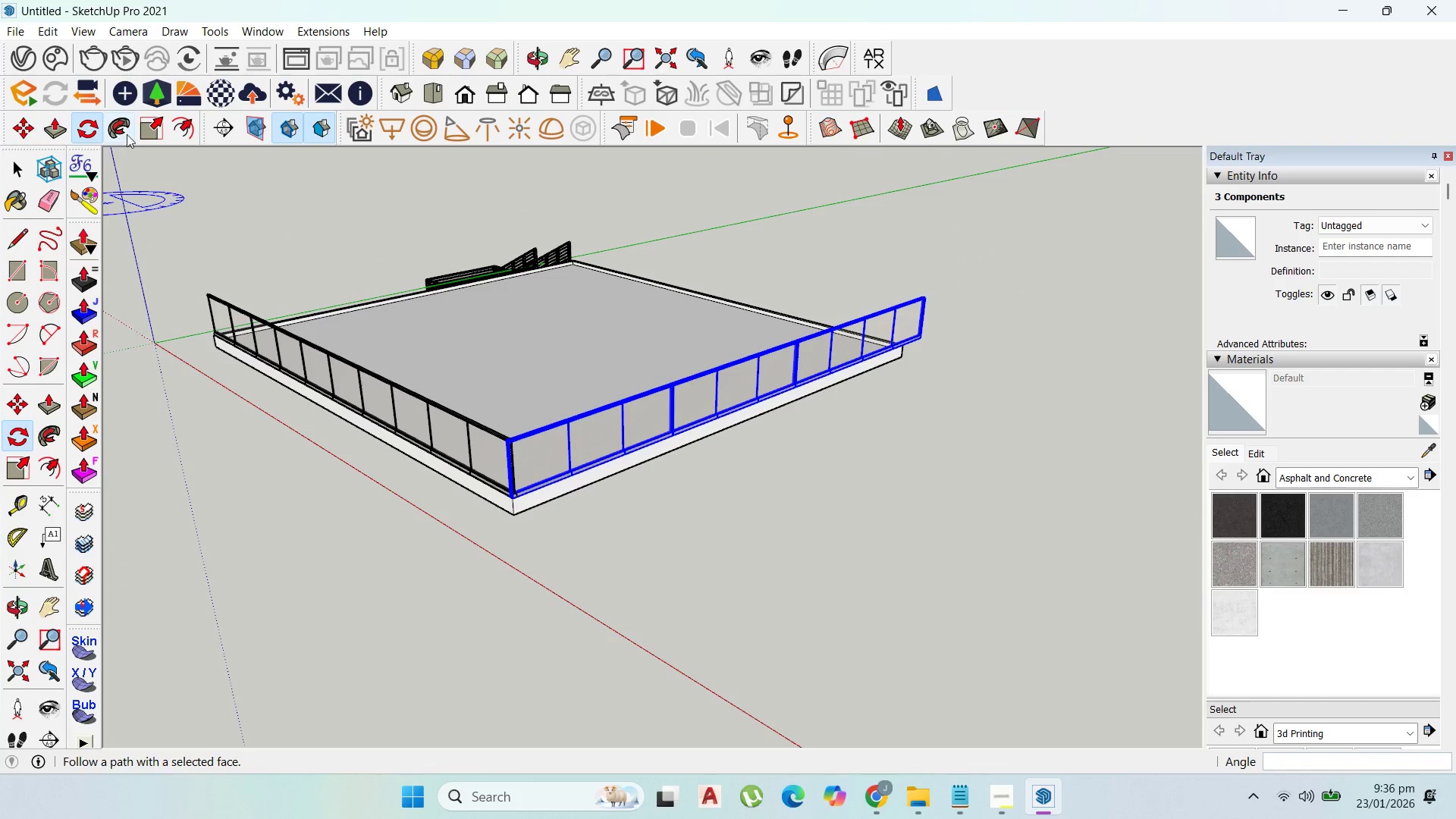 
left_click([155, 127])
 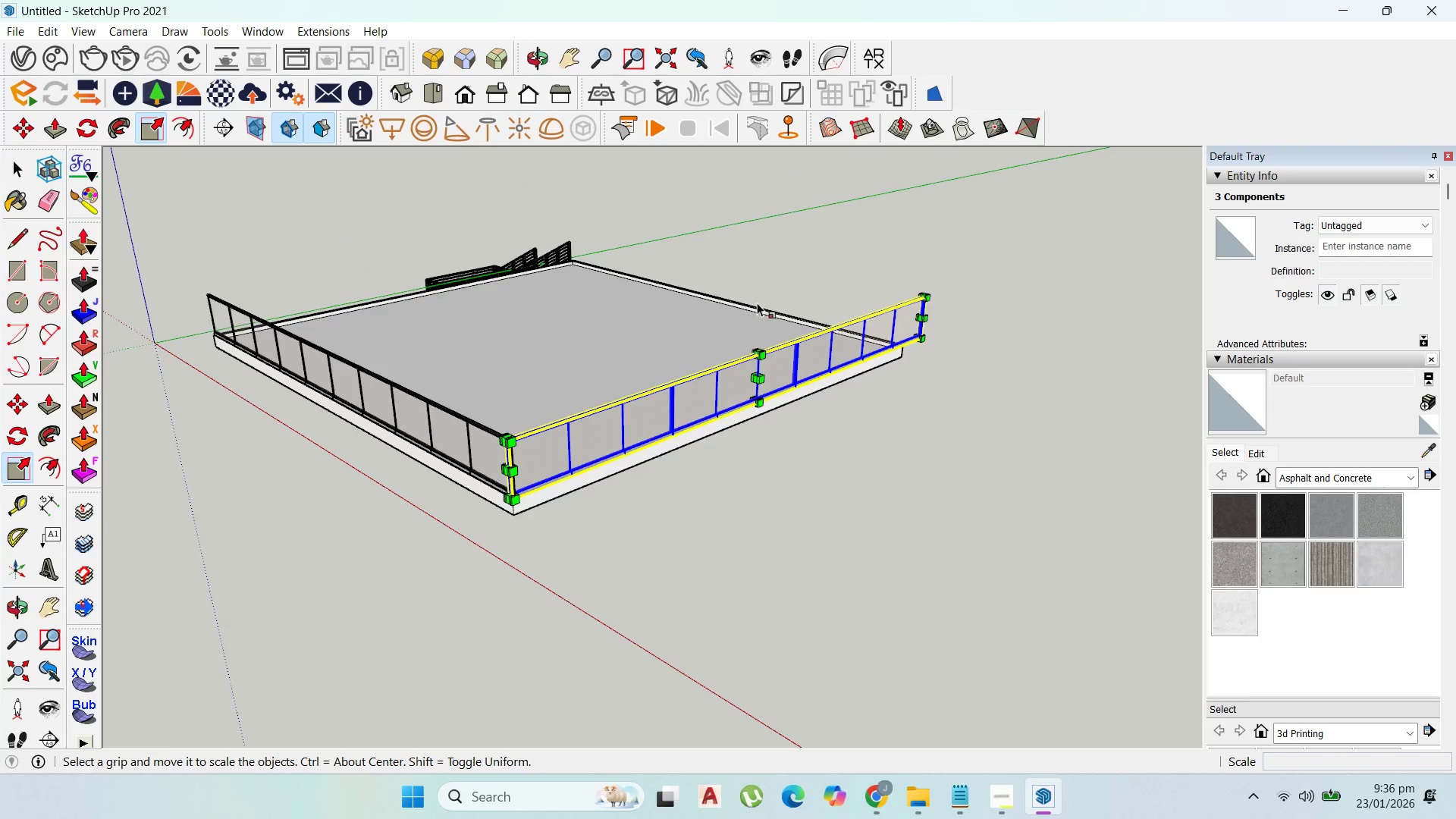 
scroll: coordinate [940, 321], scroll_direction: up, amount: 17.0
 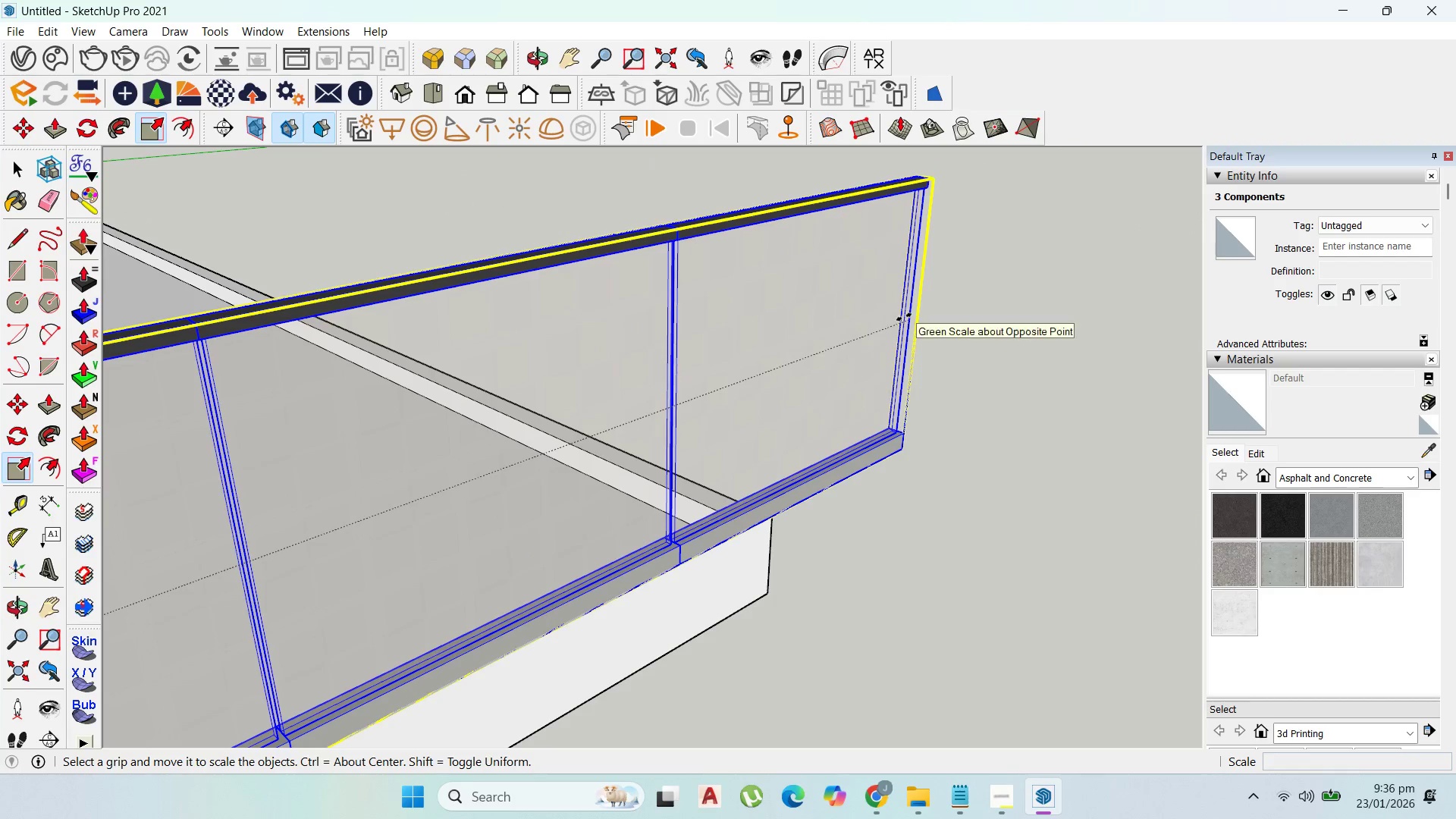 
left_click([904, 316])
 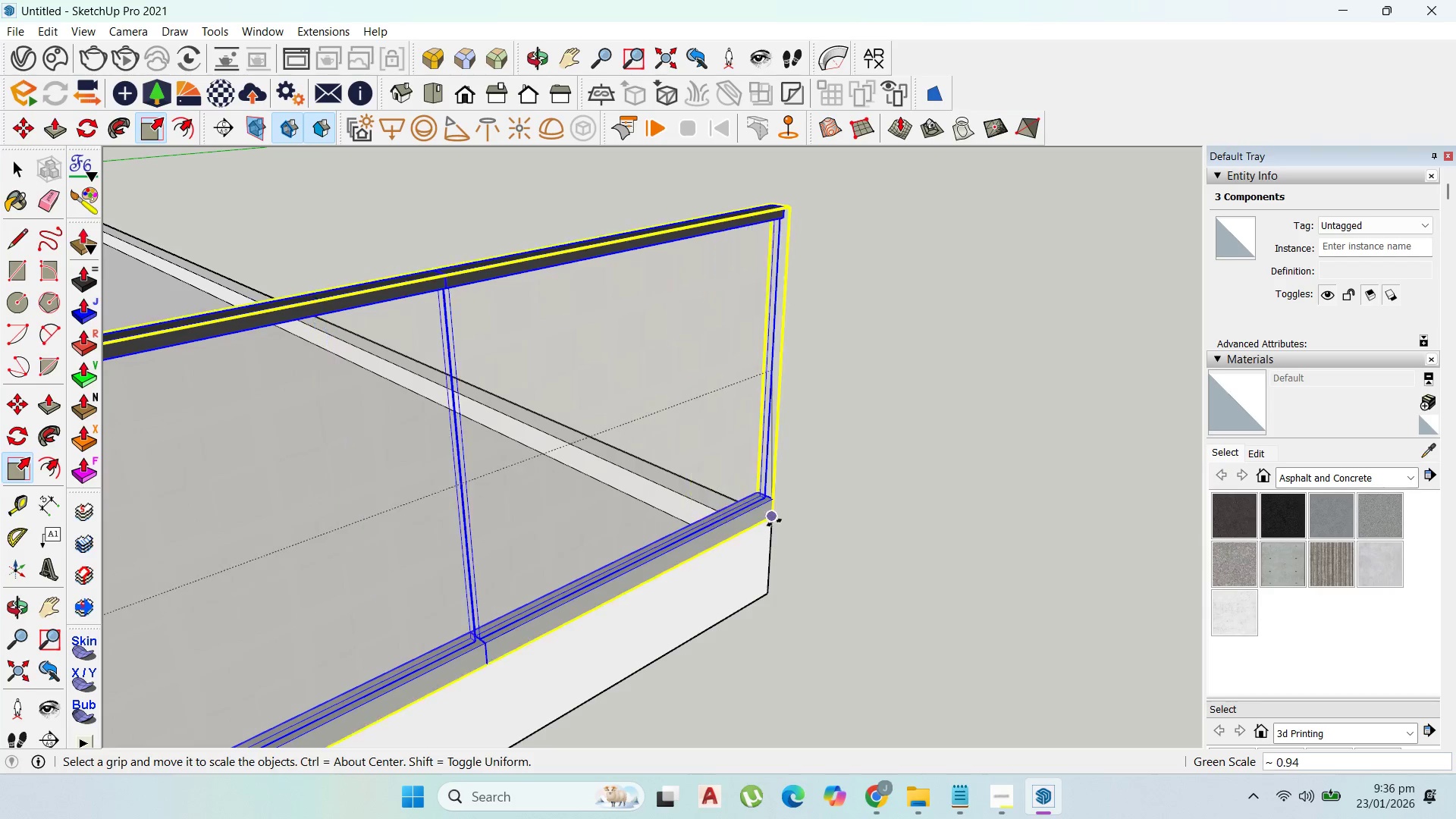 
left_click([776, 522])
 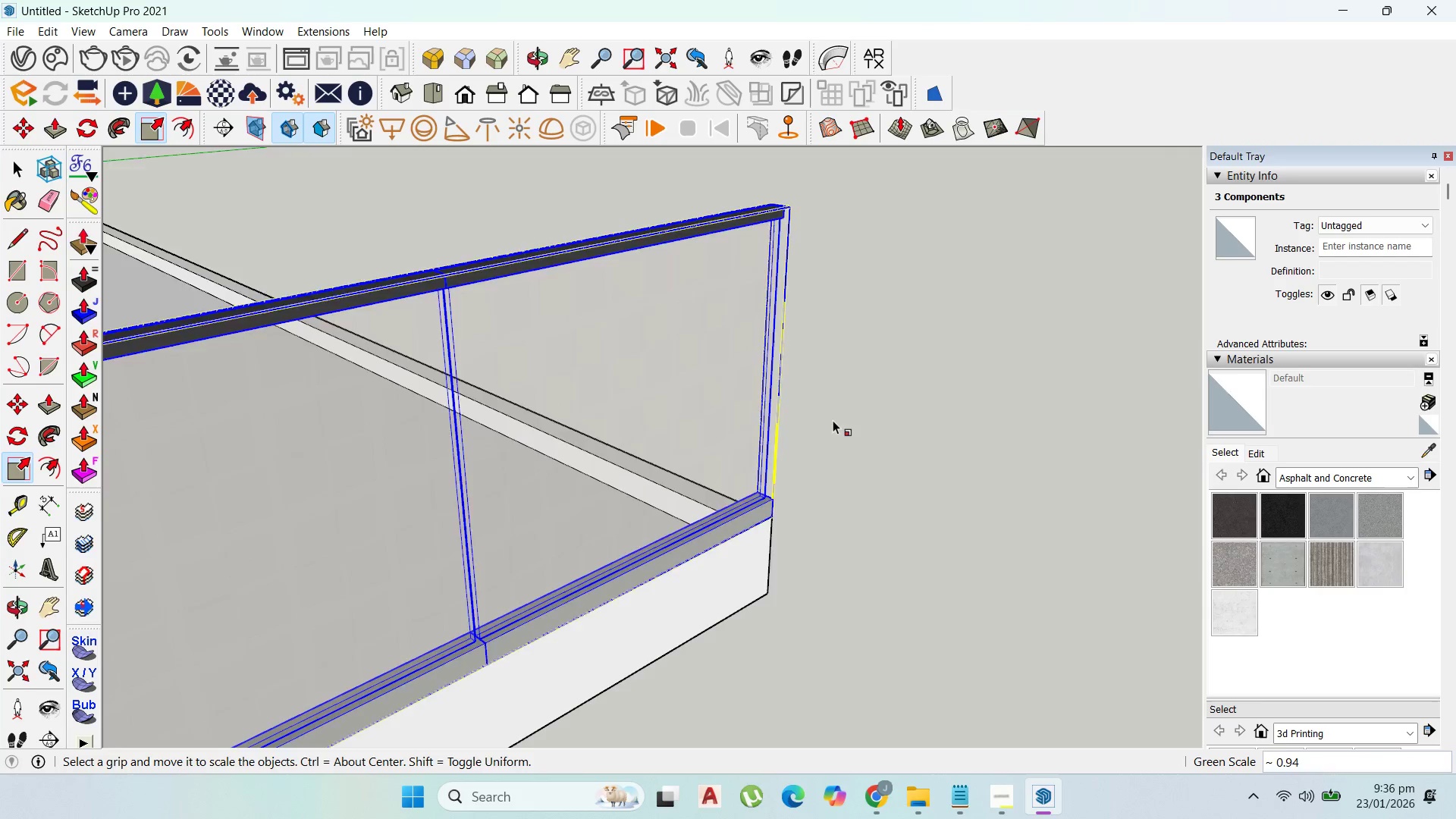 
scroll: coordinate [856, 409], scroll_direction: down, amount: 17.0
 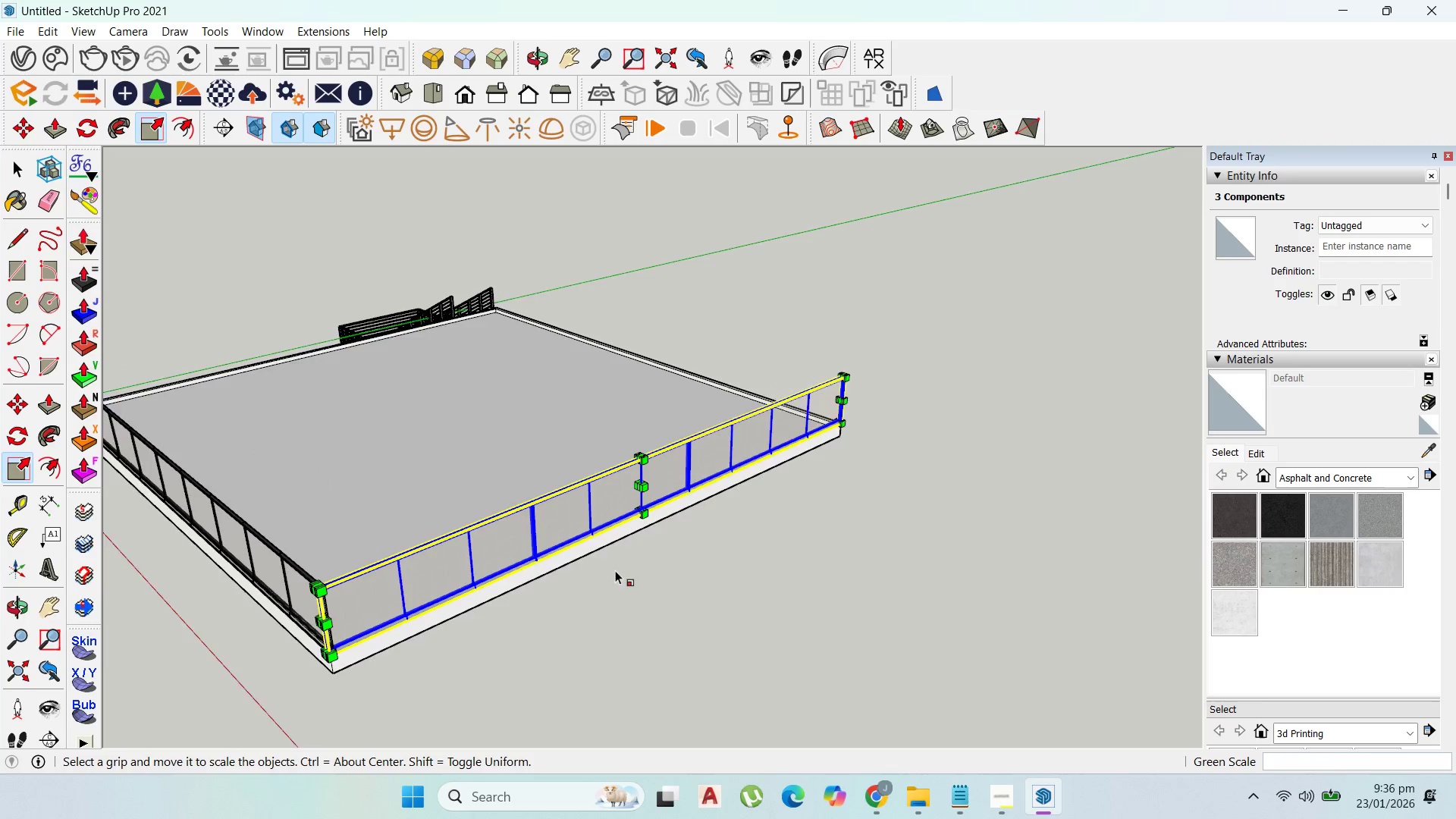 
scroll: coordinate [334, 598], scroll_direction: up, amount: 6.0
 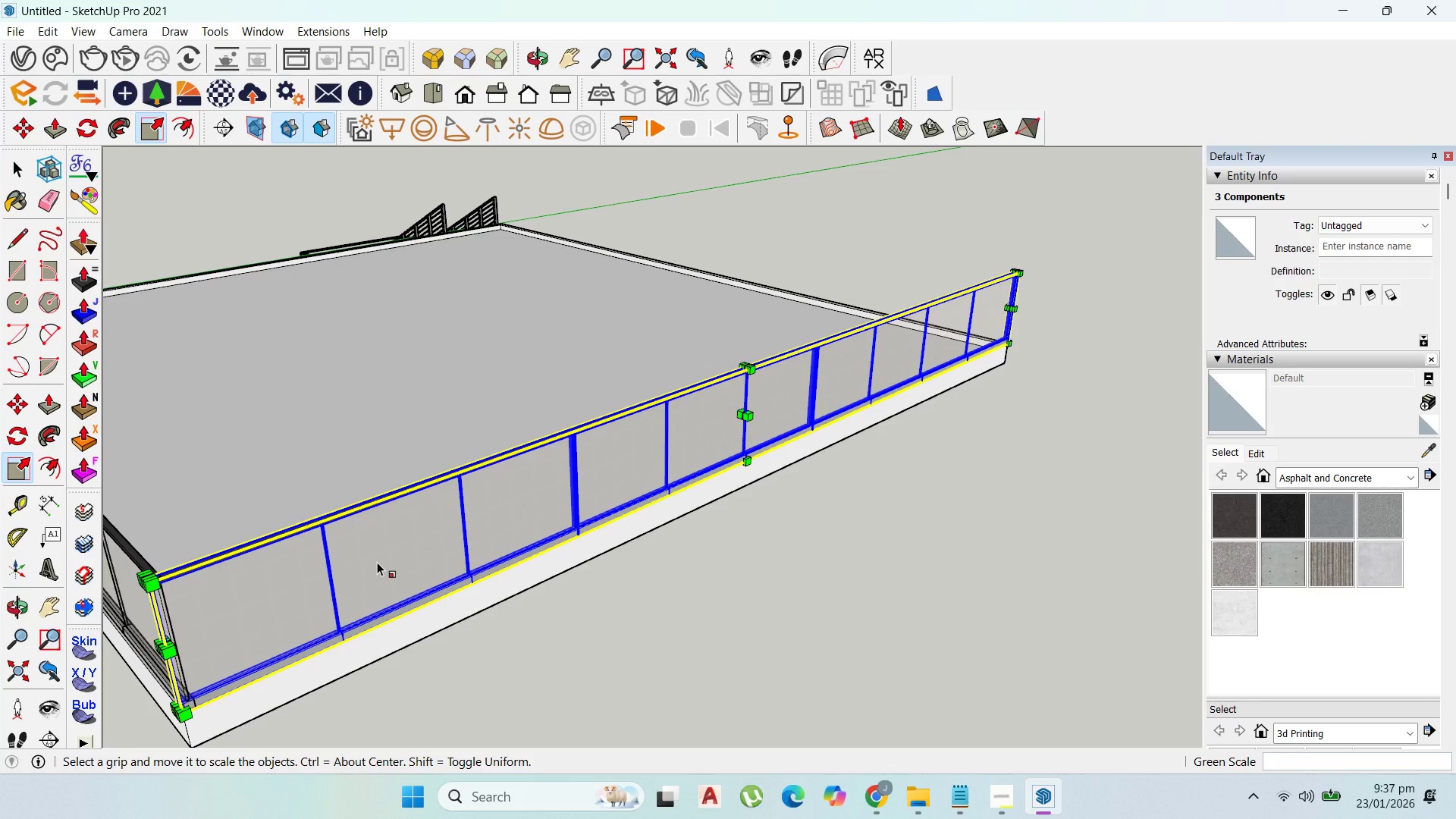 
wait(7.02)
 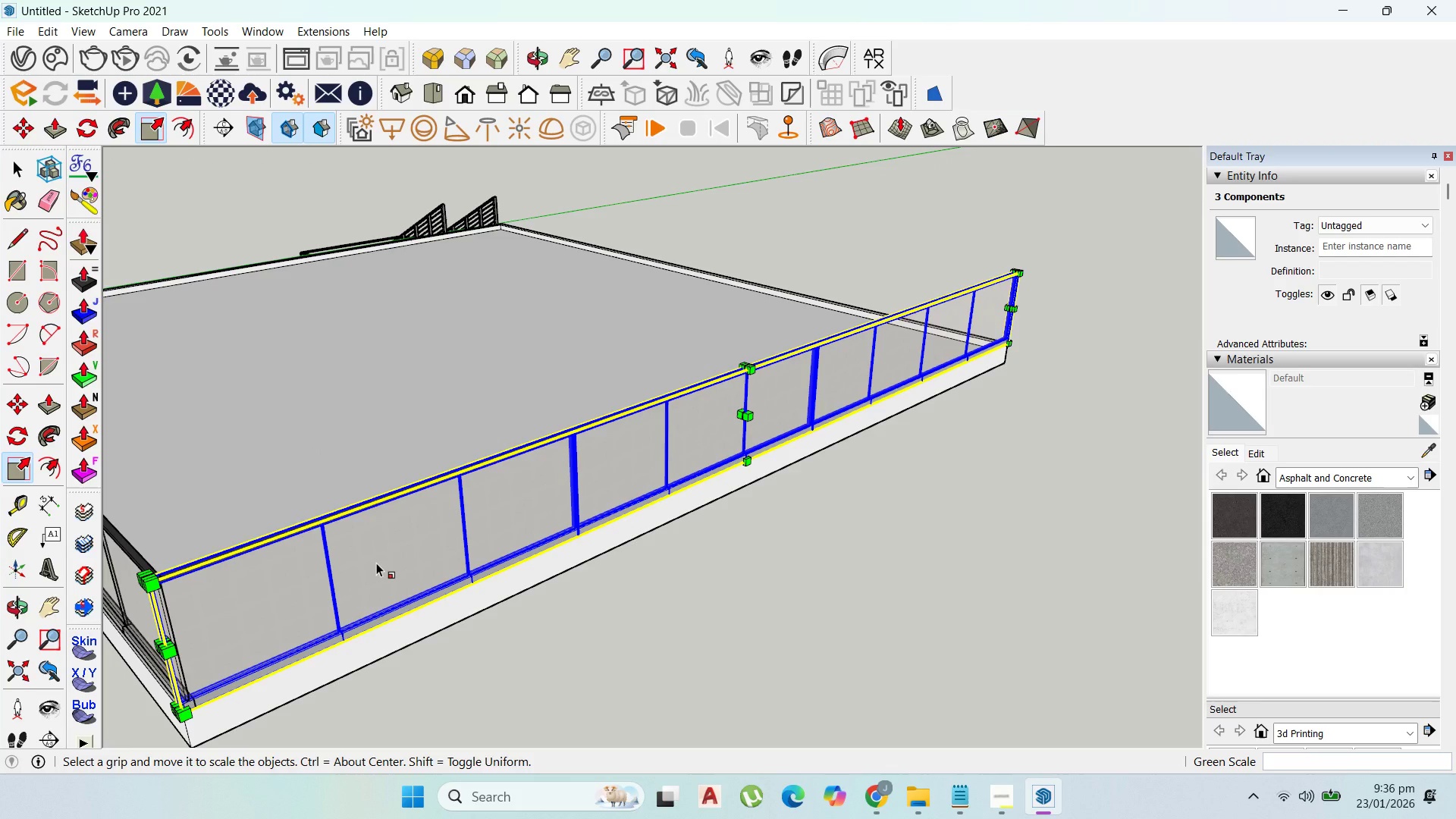 
scroll: coordinate [996, 323], scroll_direction: up, amount: 7.0
 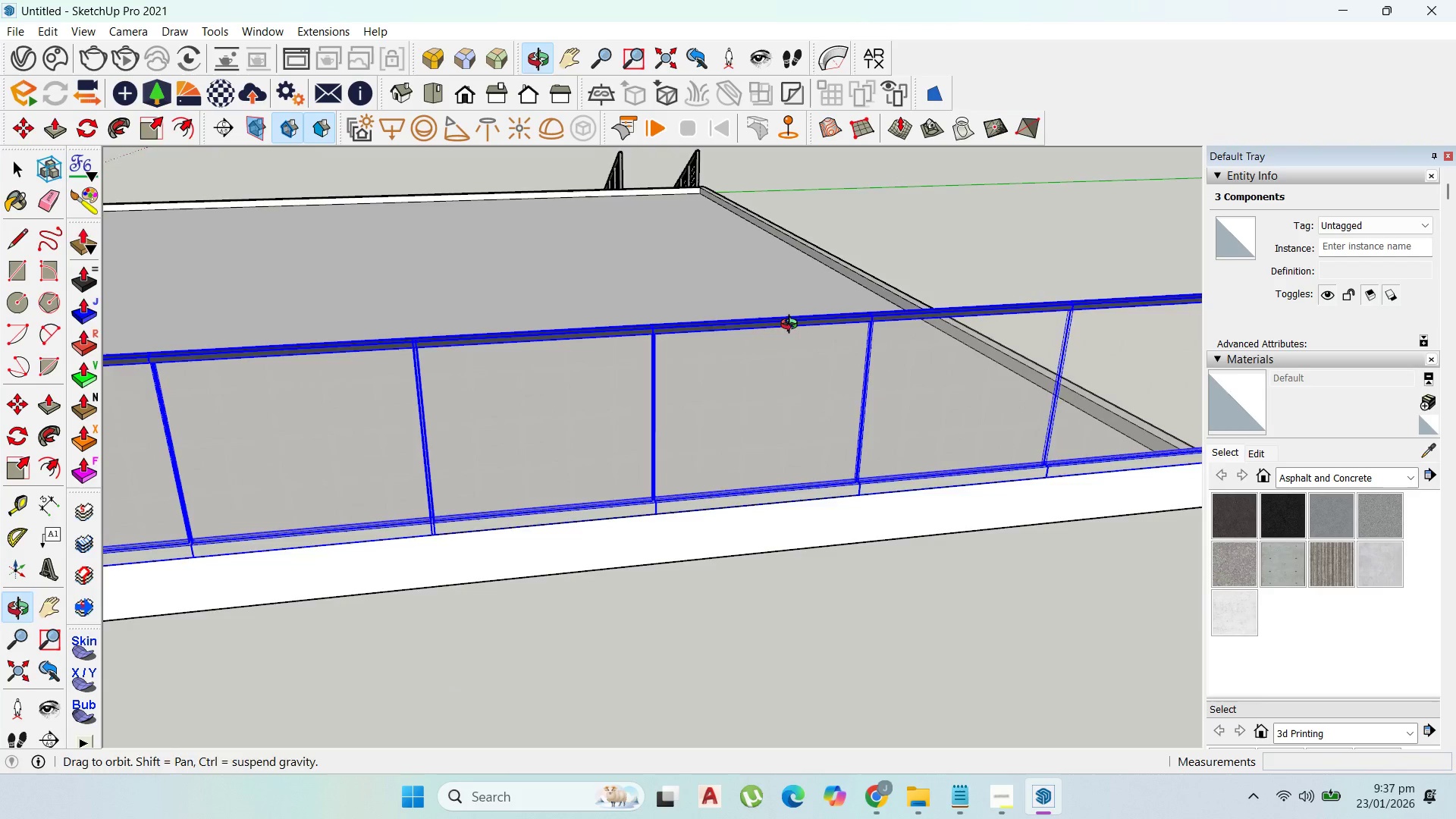 
scroll: coordinate [1012, 390], scroll_direction: down, amount: 13.0
 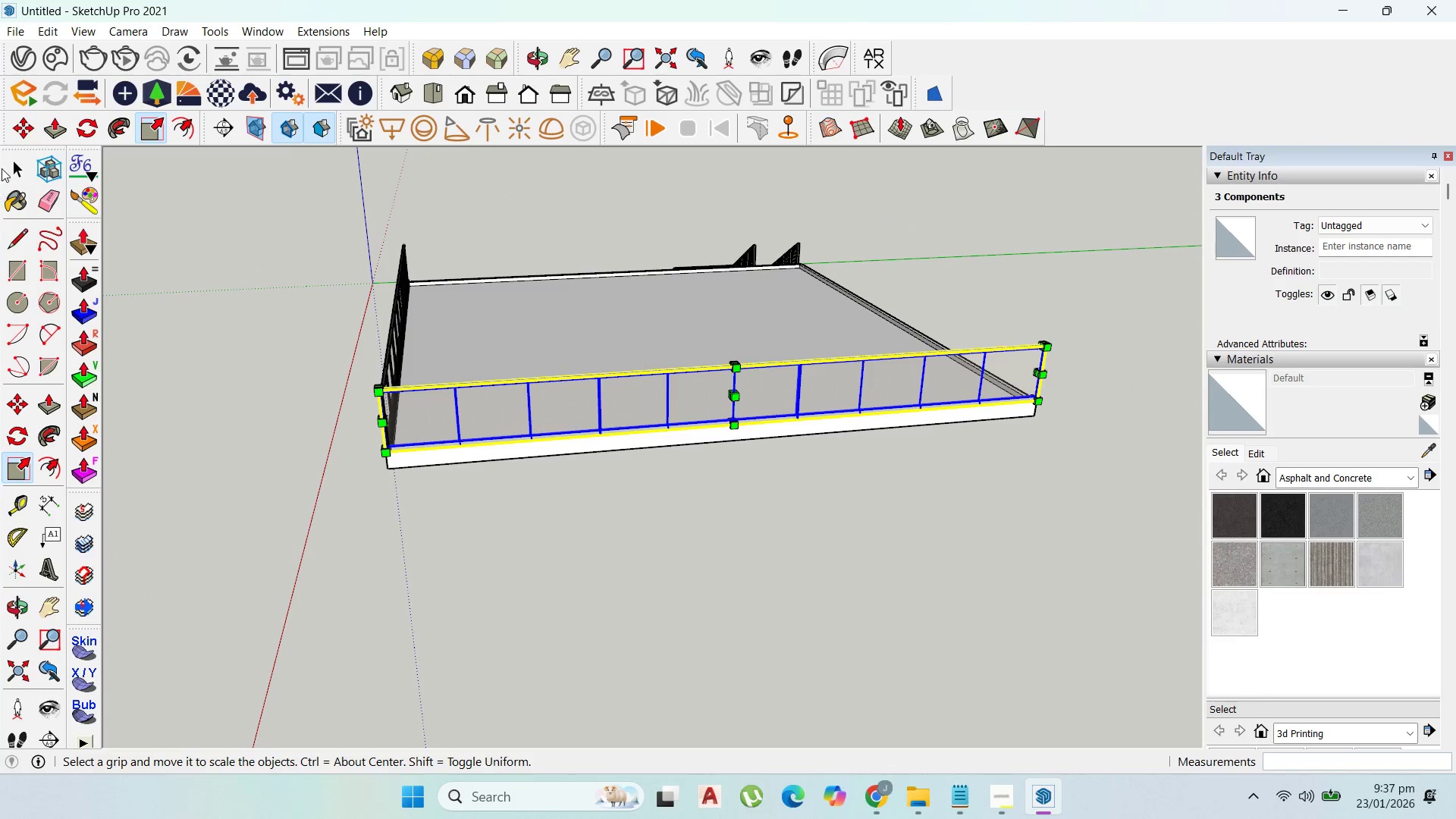 
left_click([18, 163])
 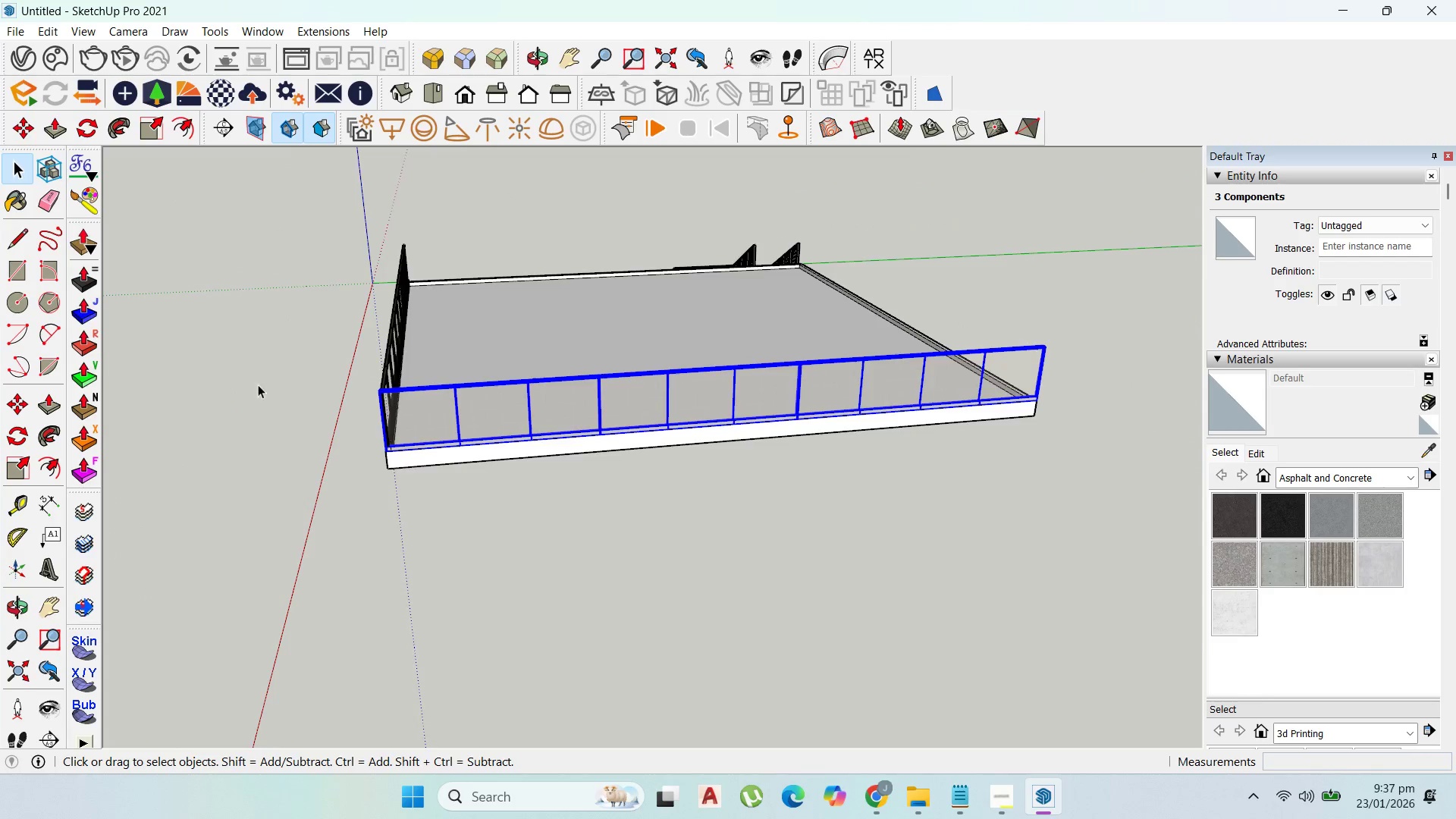 
scroll: coordinate [526, 535], scroll_direction: up, amount: 25.0
 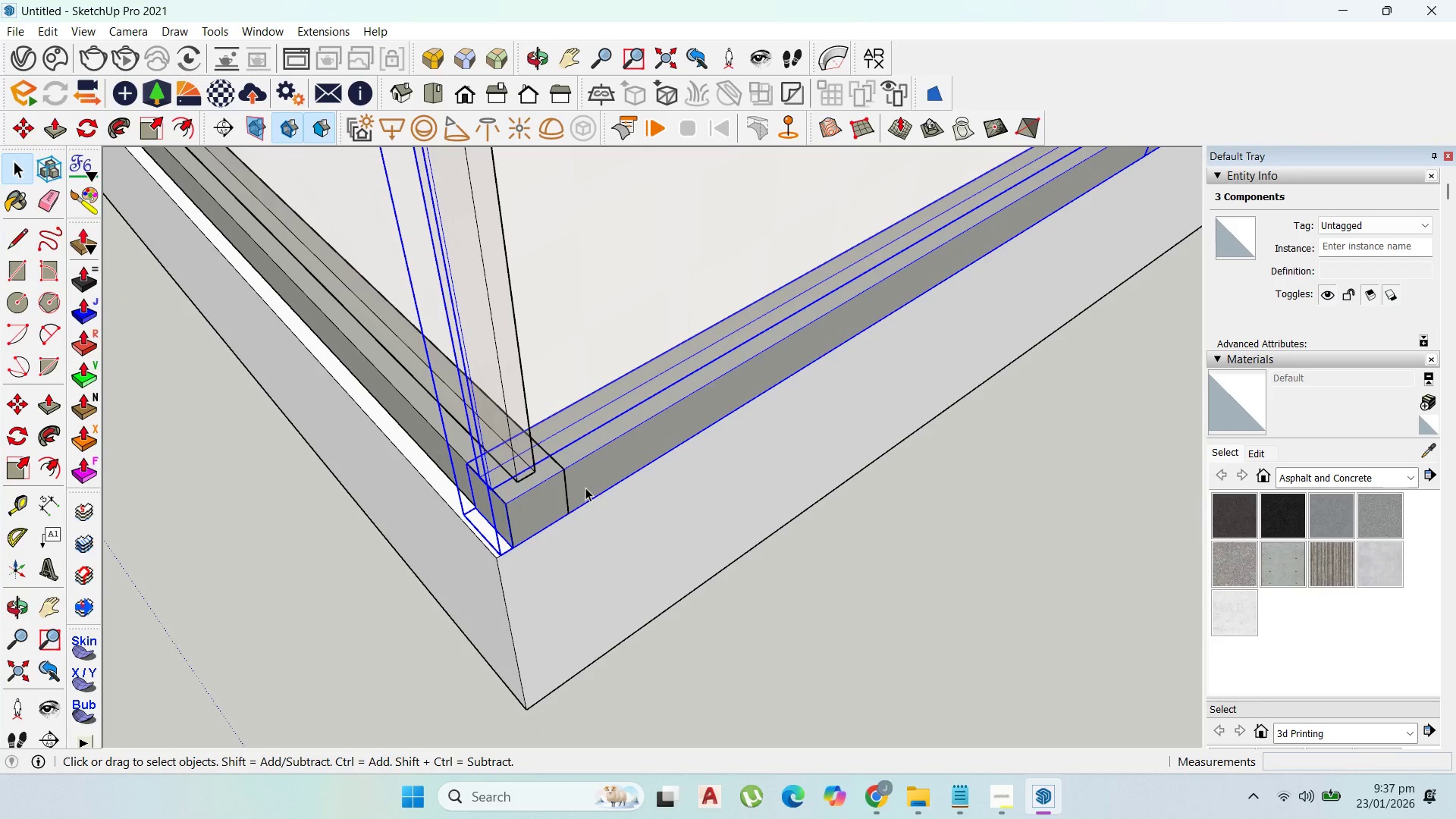 
type(m20)
 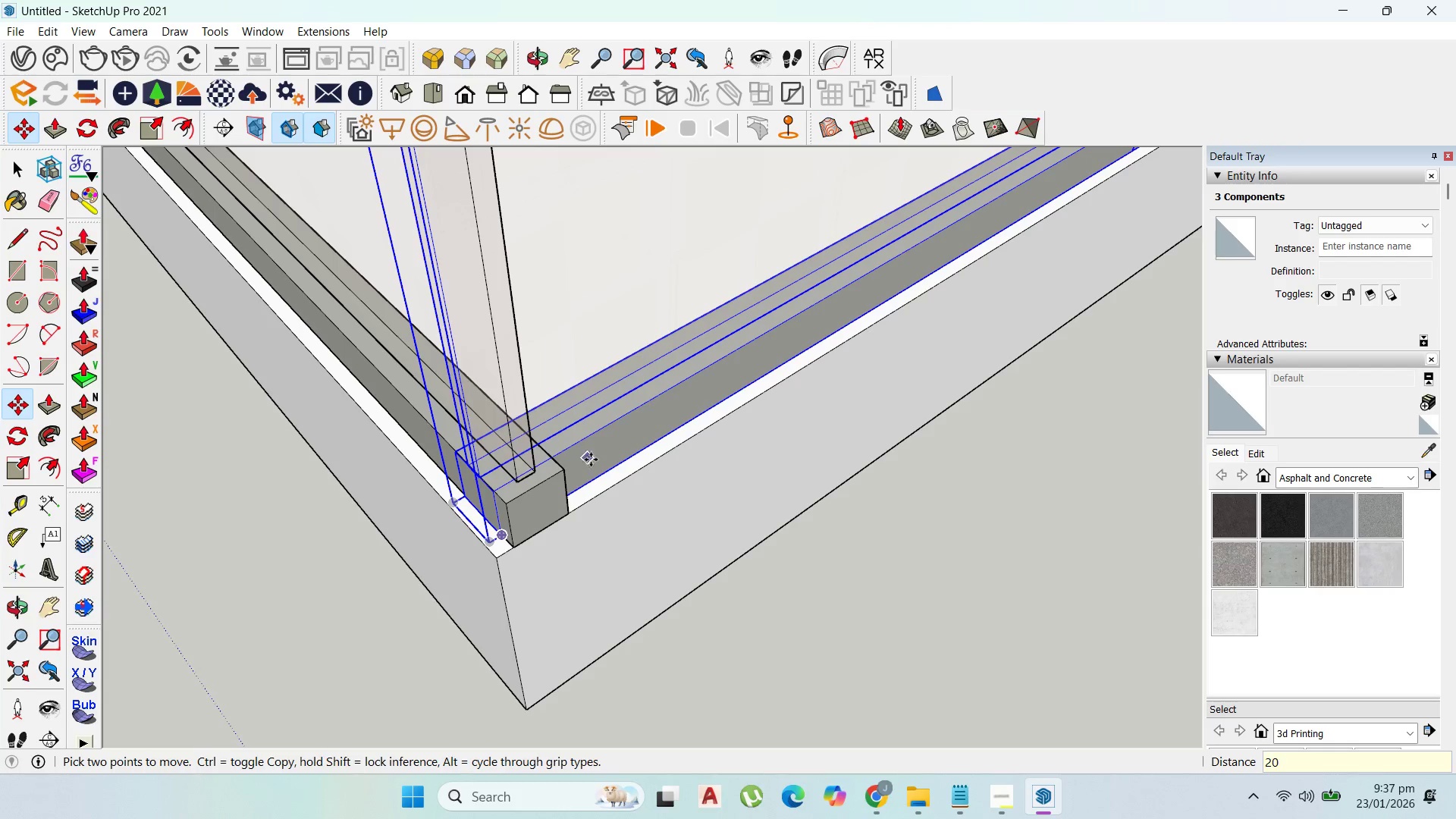 
left_click_drag(start_coordinate=[600, 472], to_coordinate=[600, 463])
 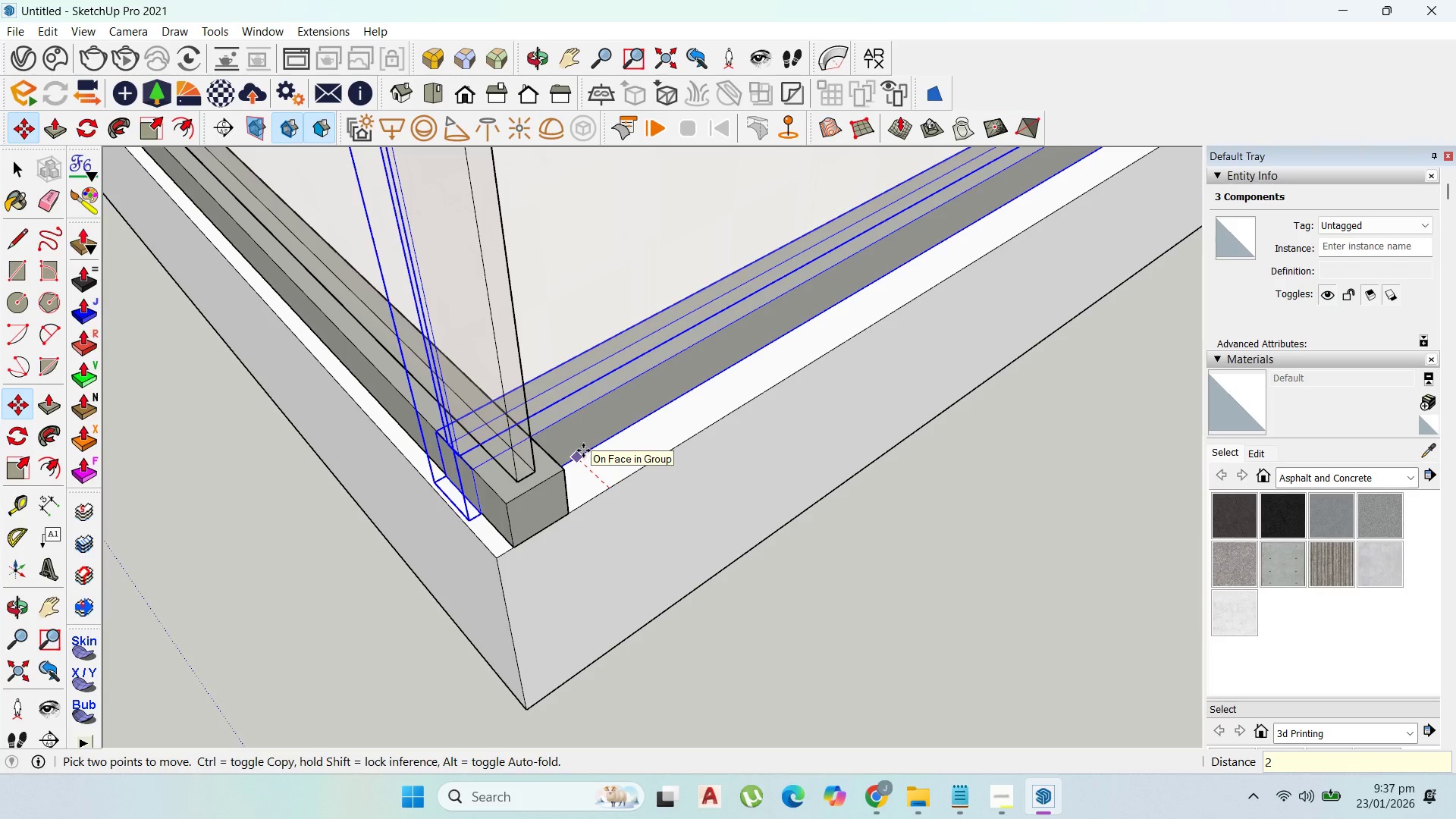 
key(Enter)
 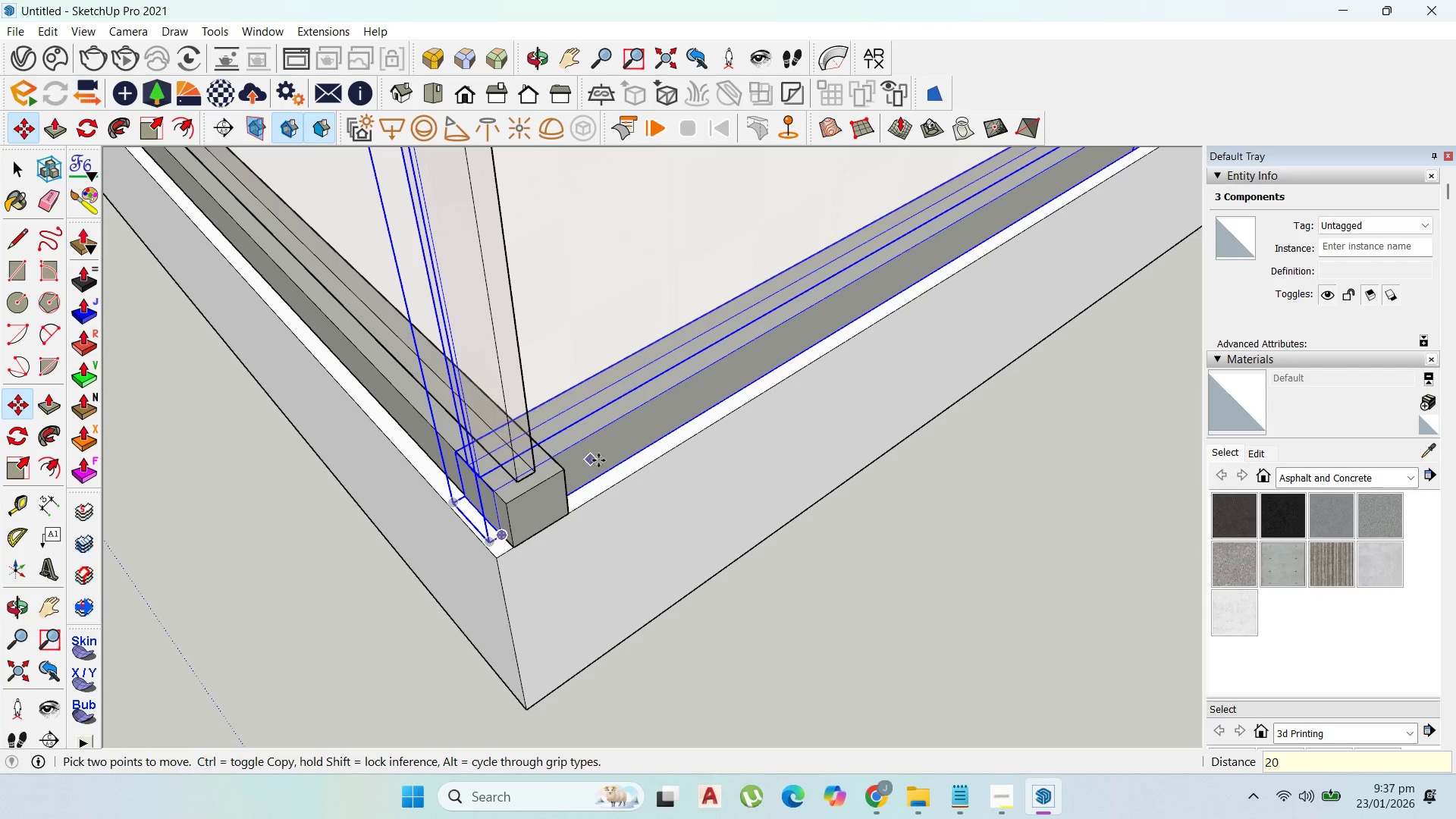 
scroll: coordinate [665, 479], scroll_direction: down, amount: 15.0
 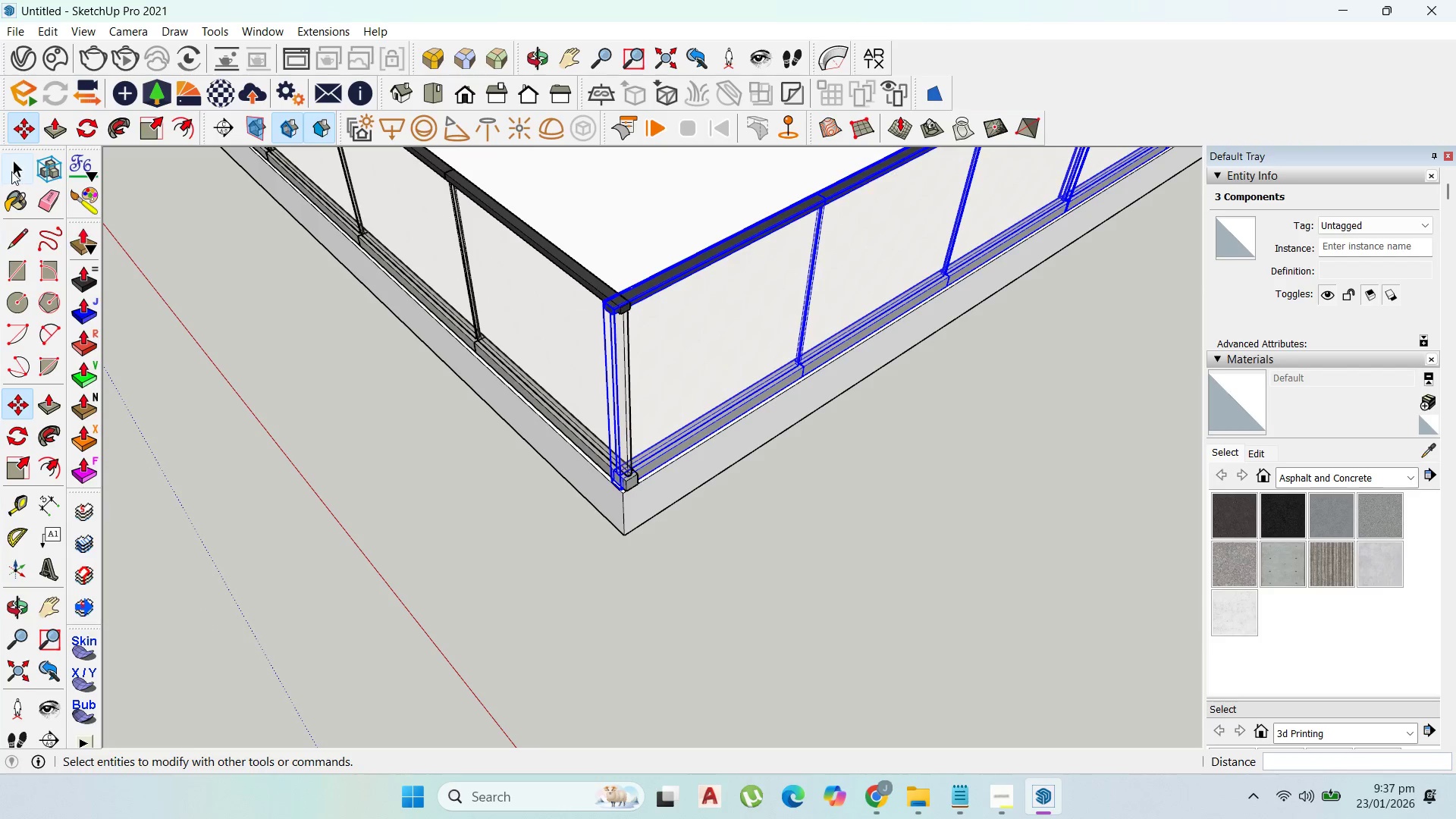 
left_click_drag(start_coordinate=[14, 168], to_coordinate=[26, 166])
 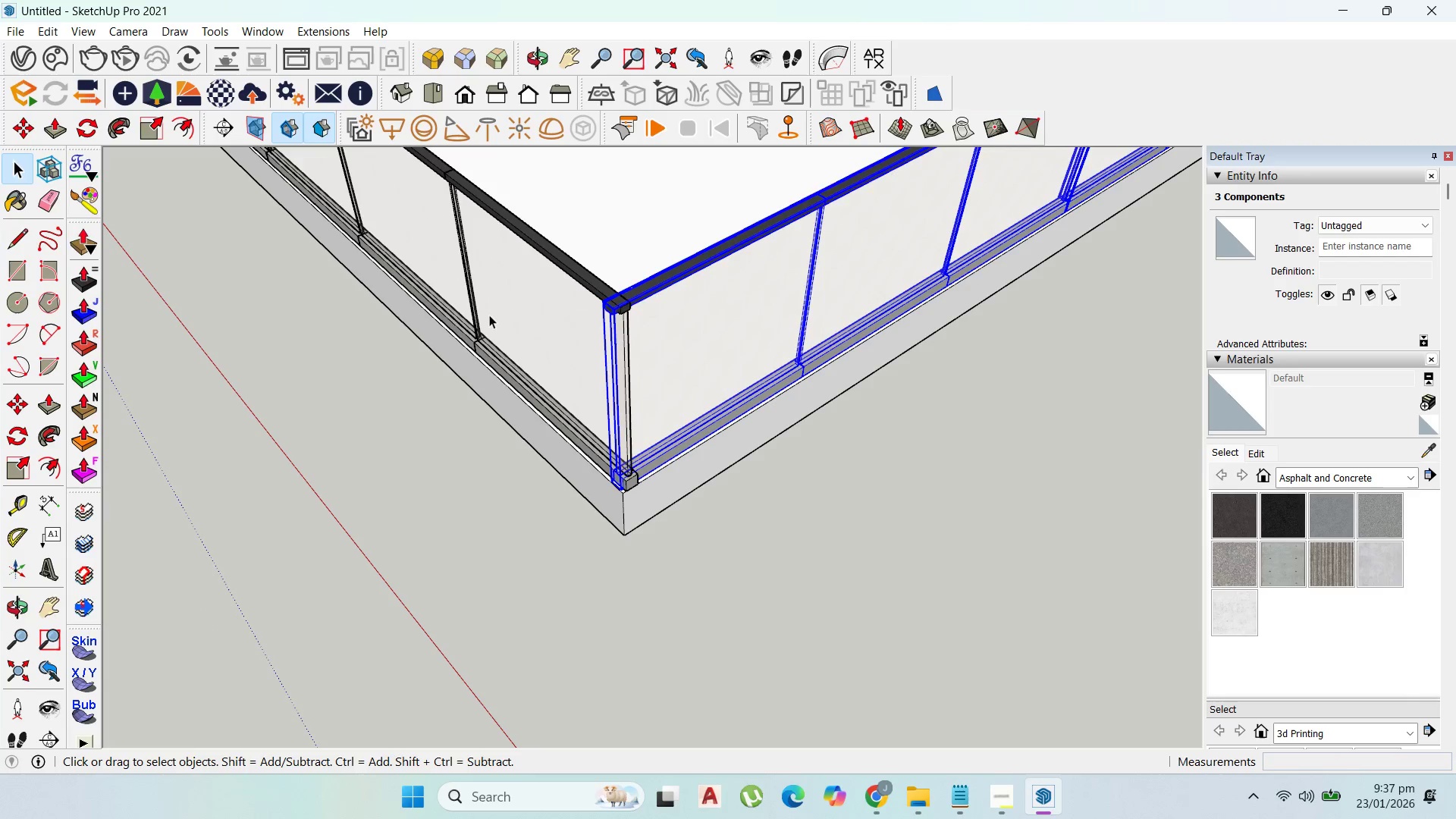 
left_click([494, 315])
 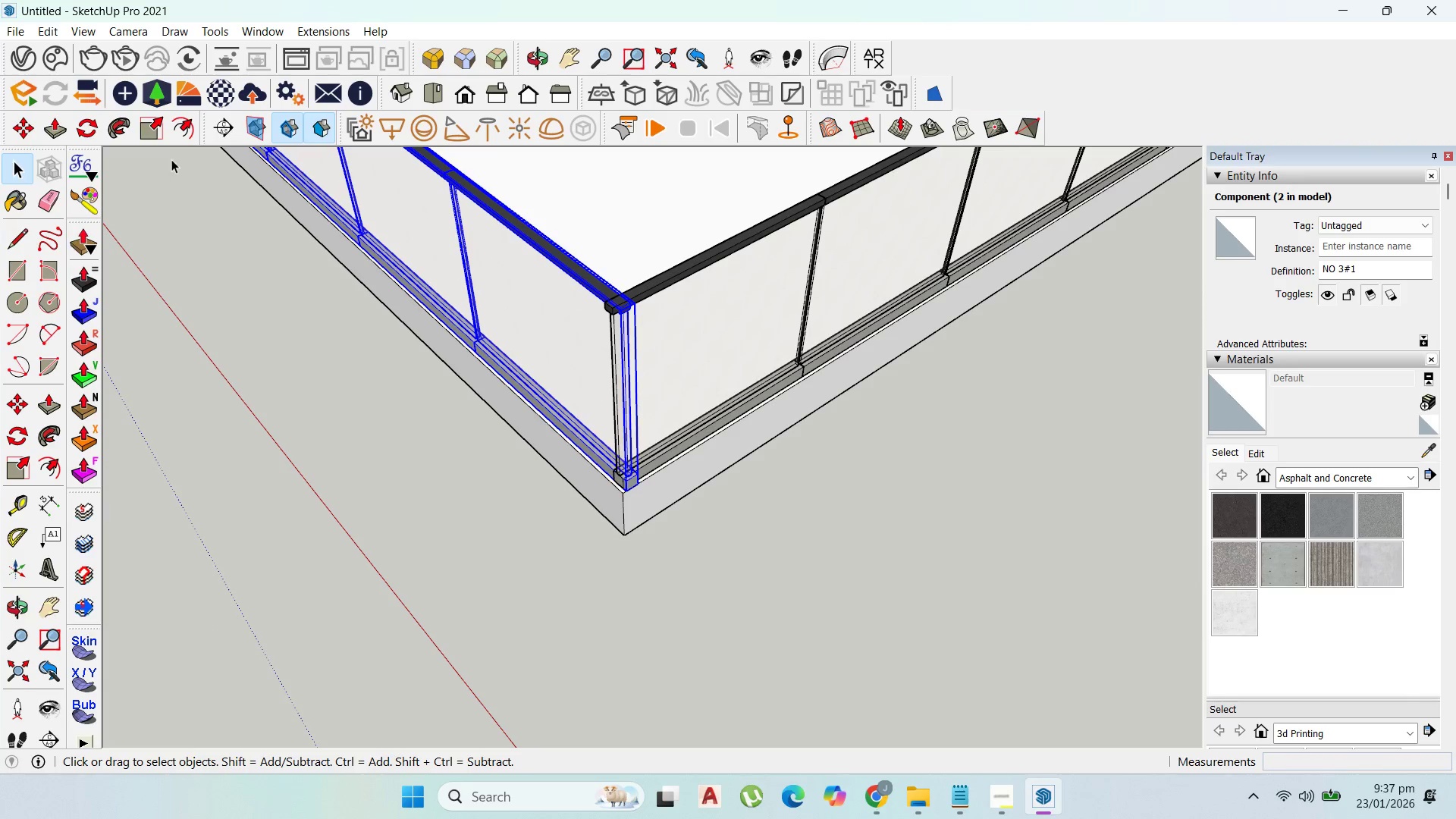 
left_click([149, 128])
 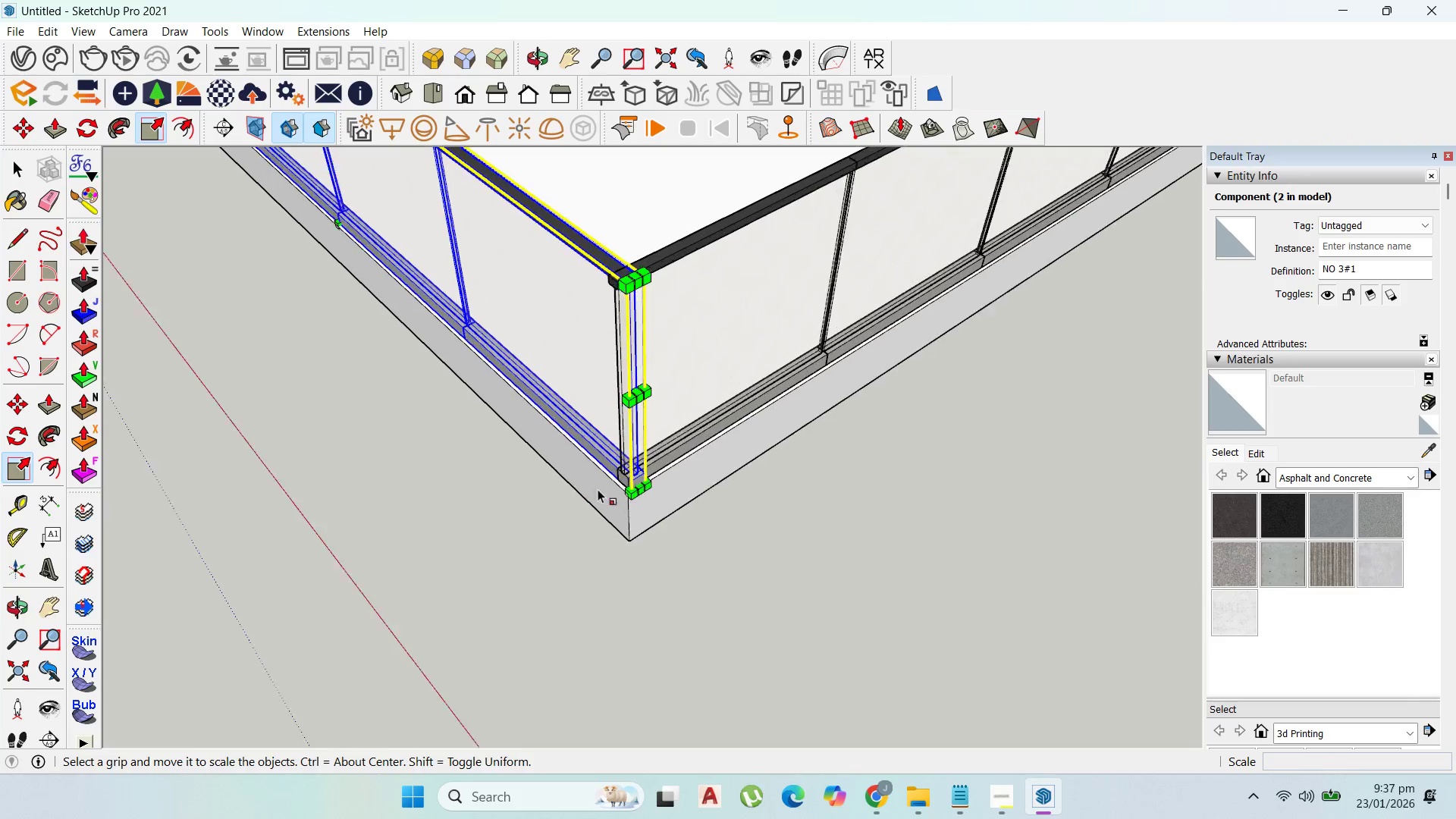 
scroll: coordinate [670, 350], scroll_direction: up, amount: 7.0
 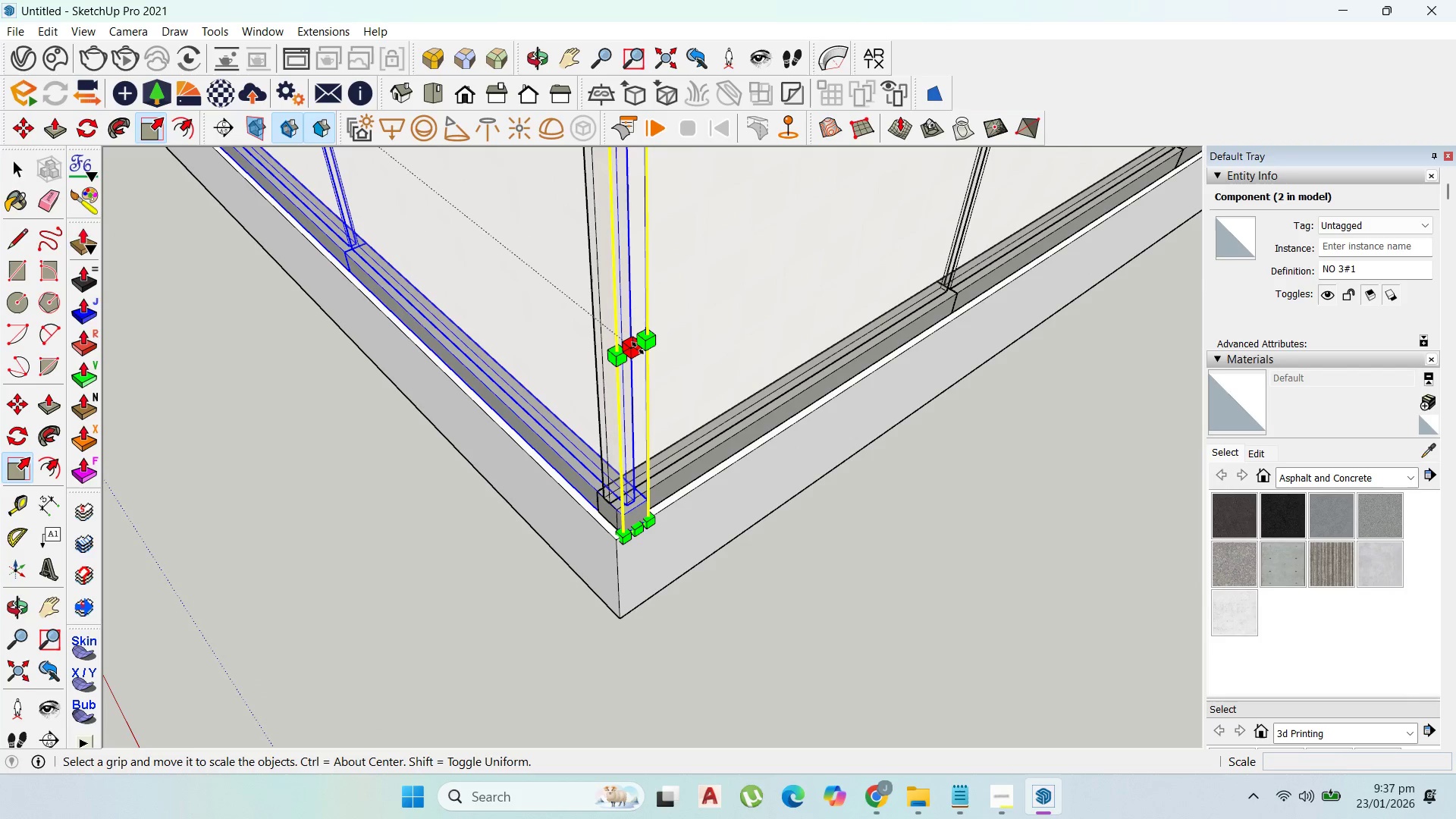 
left_click([637, 347])
 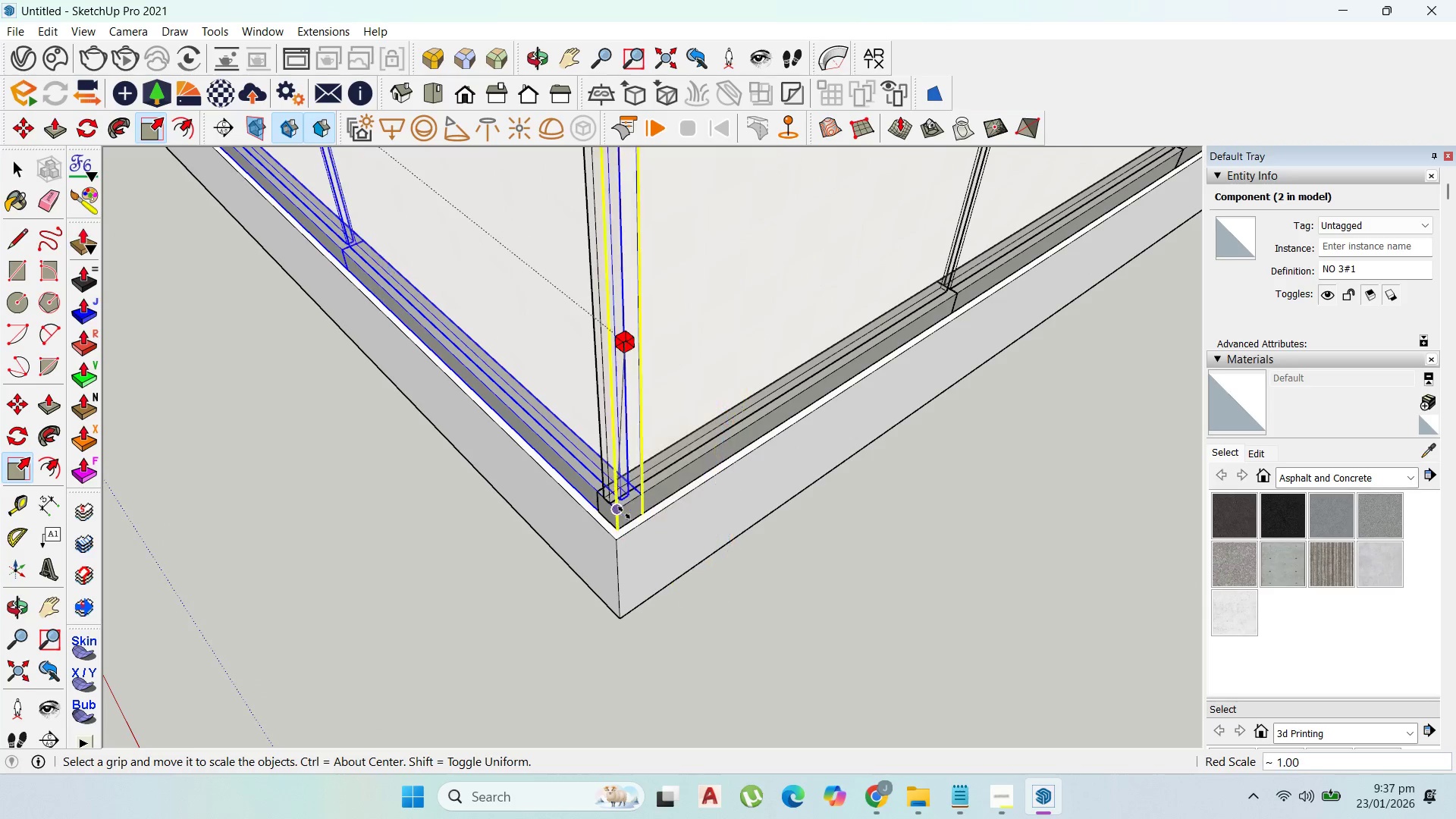 
left_click([622, 510])
 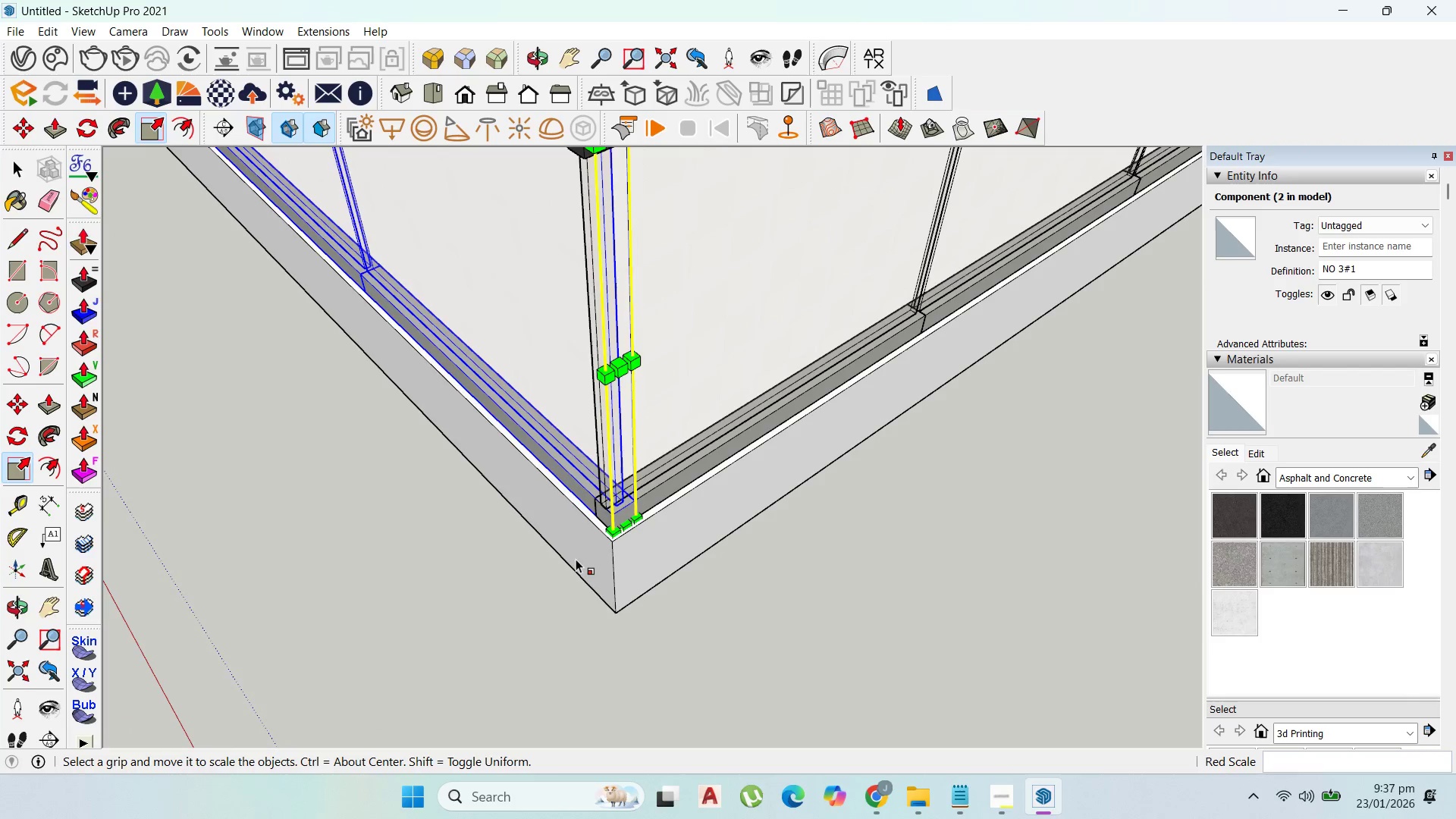 
scroll: coordinate [539, 526], scroll_direction: down, amount: 12.0
 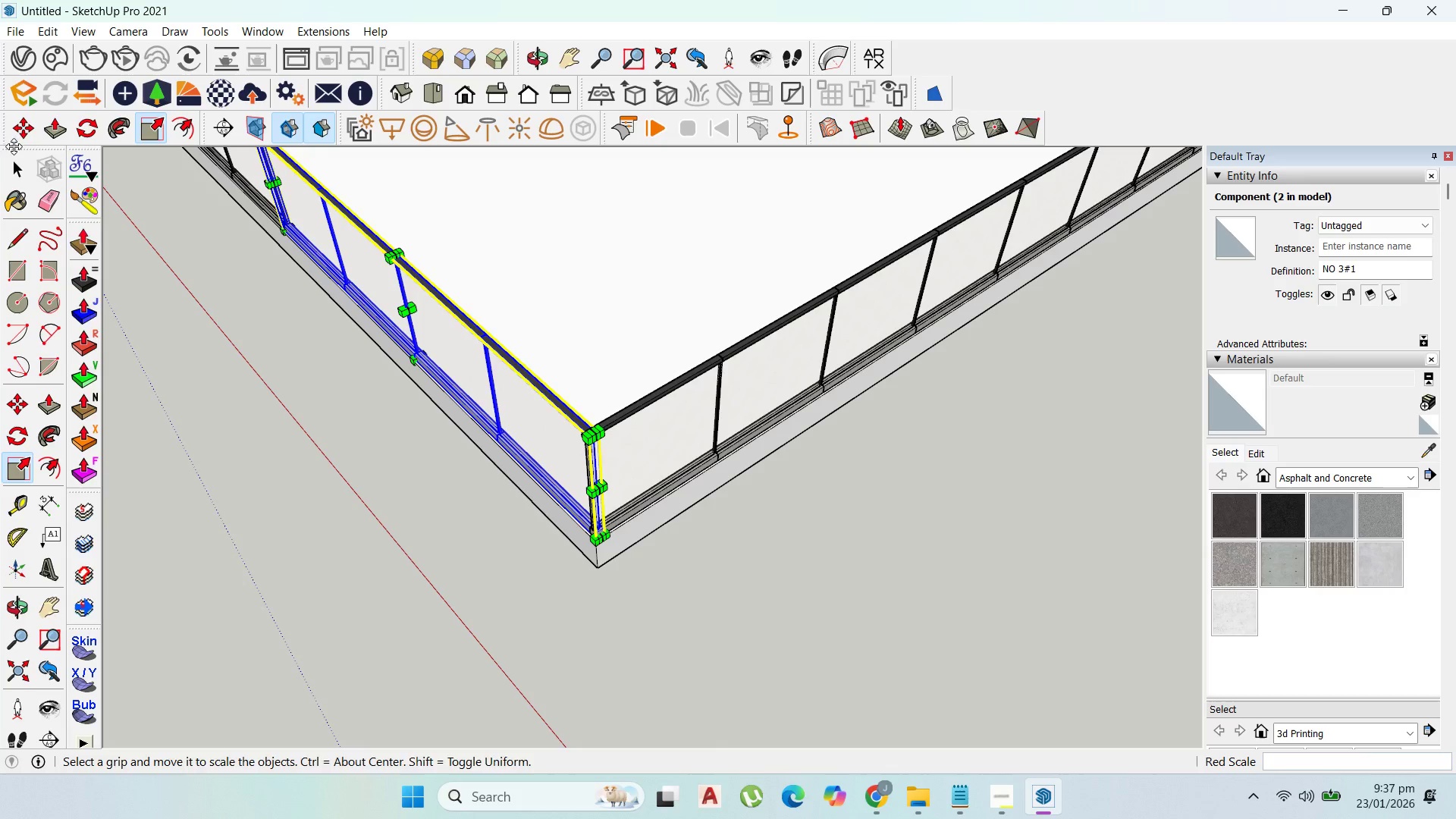 
left_click([23, 160])
 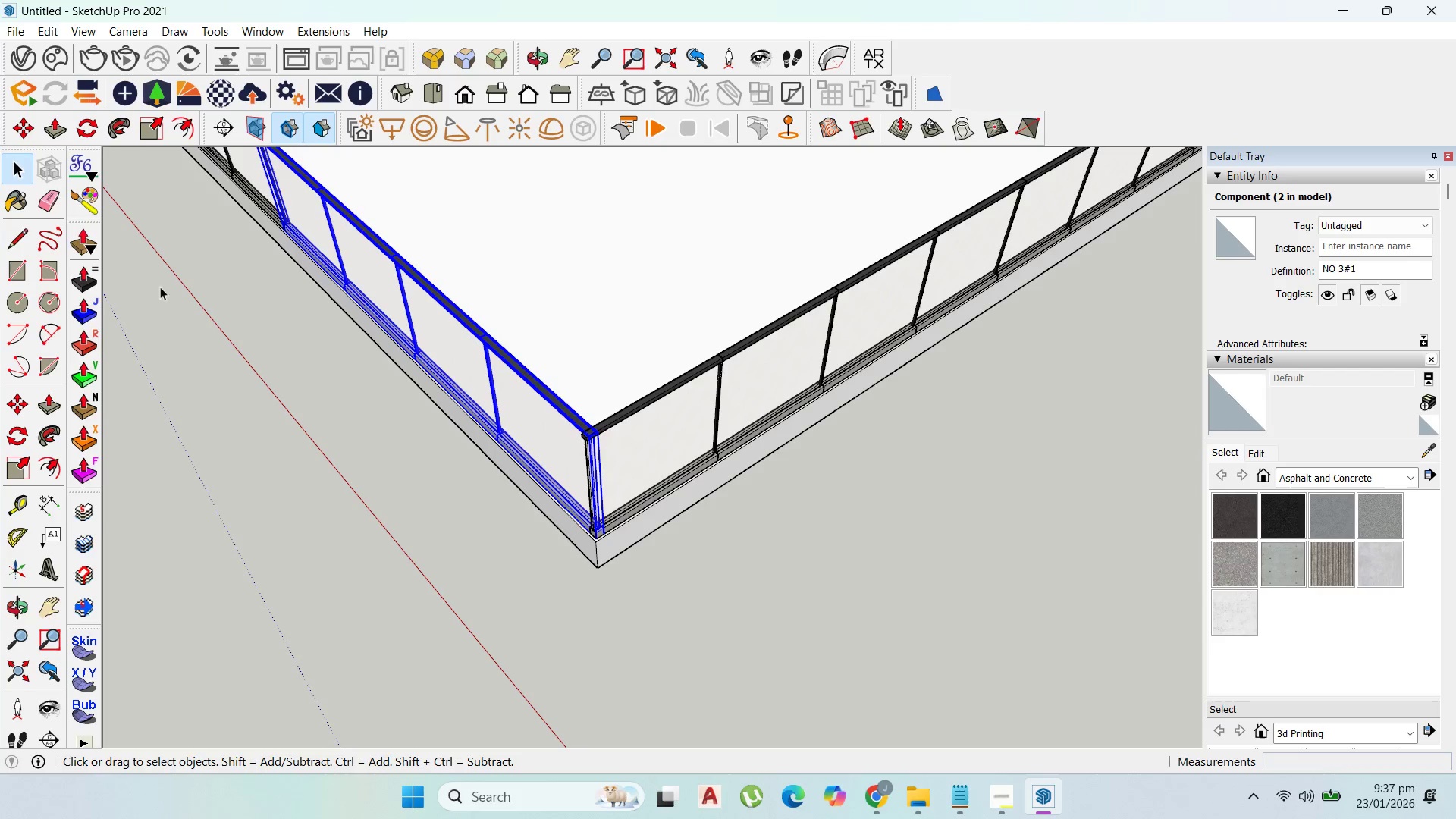 
key(Escape)
 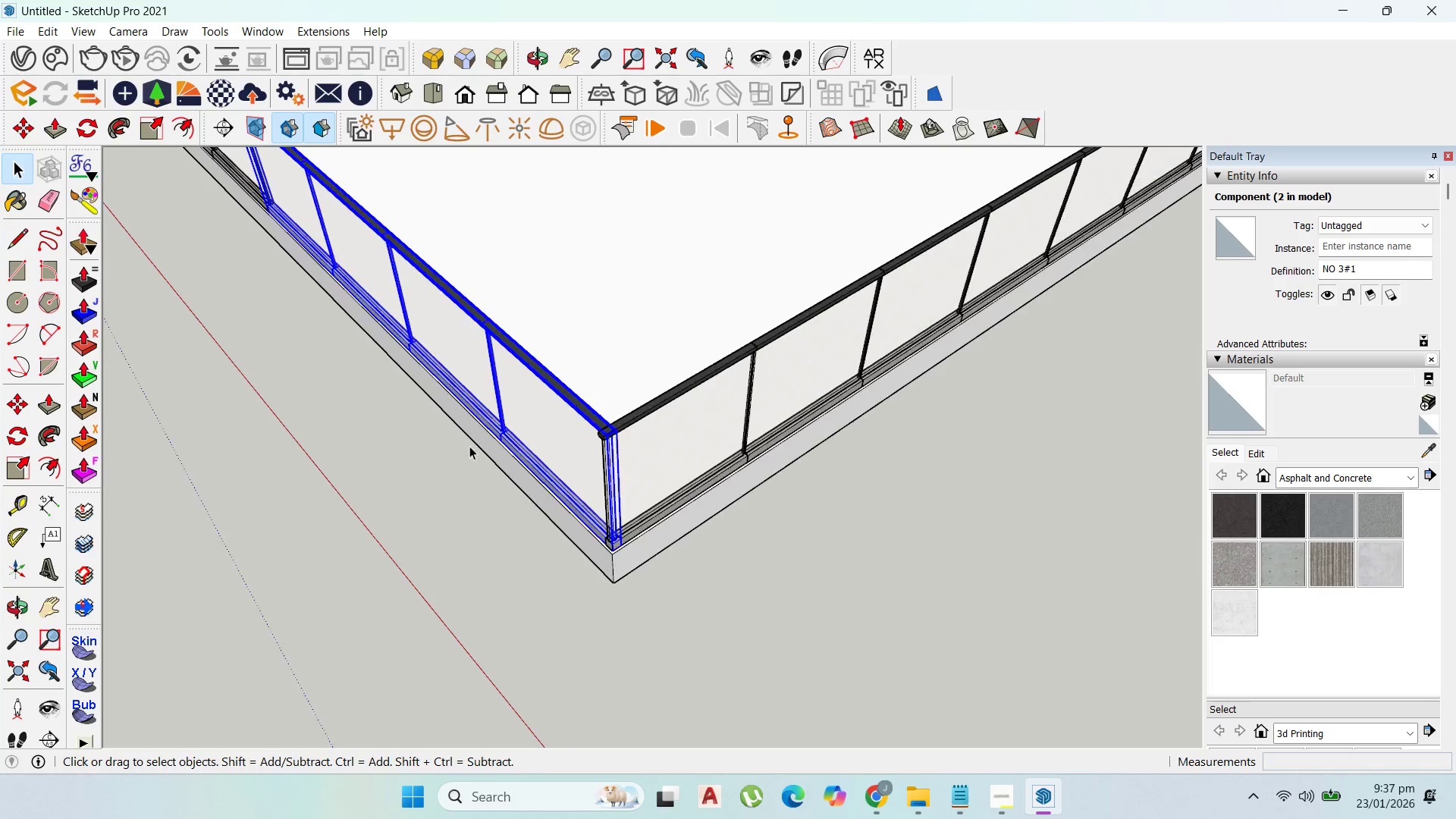 
key(Escape)
 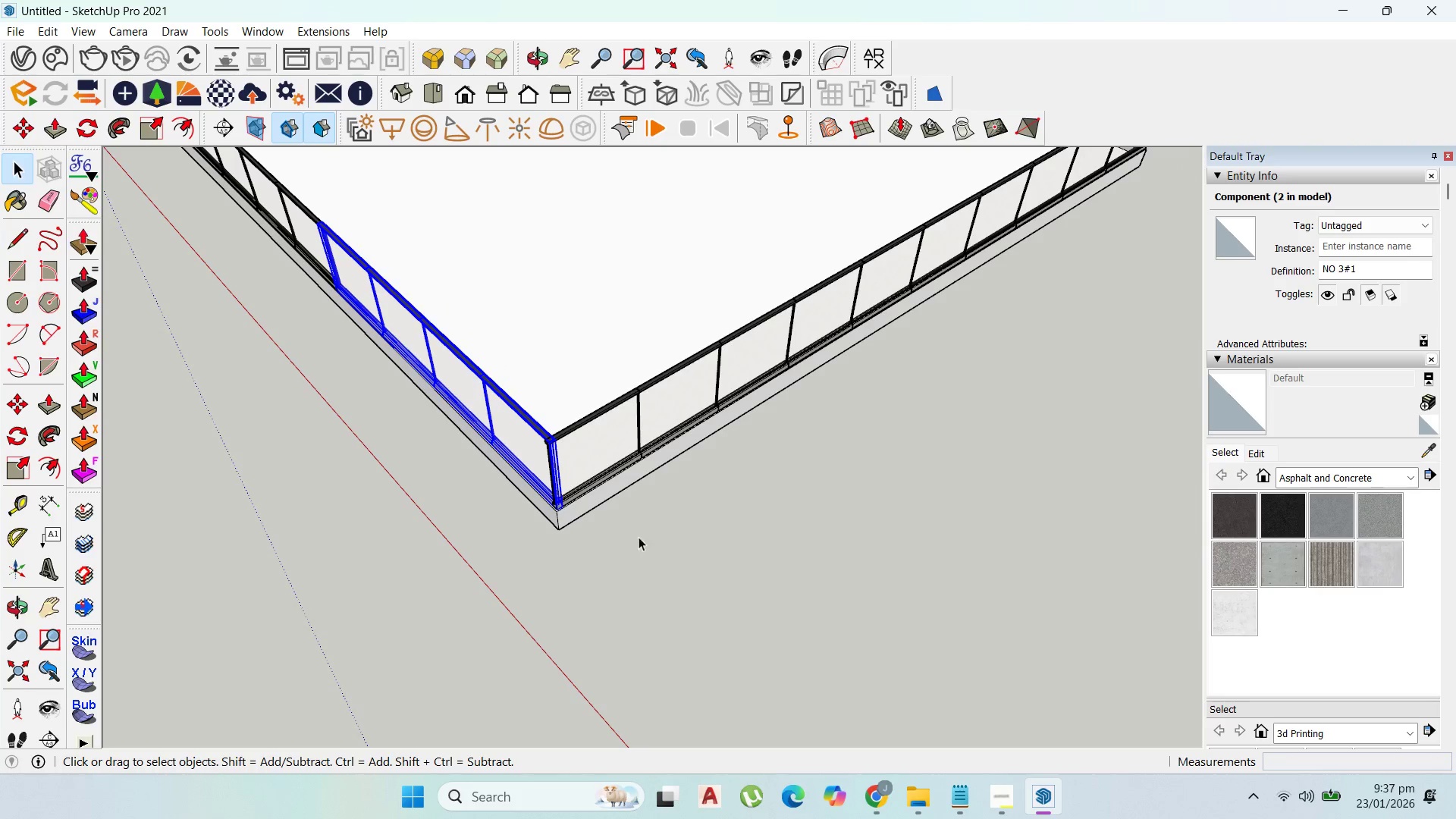 
left_click([673, 555])
 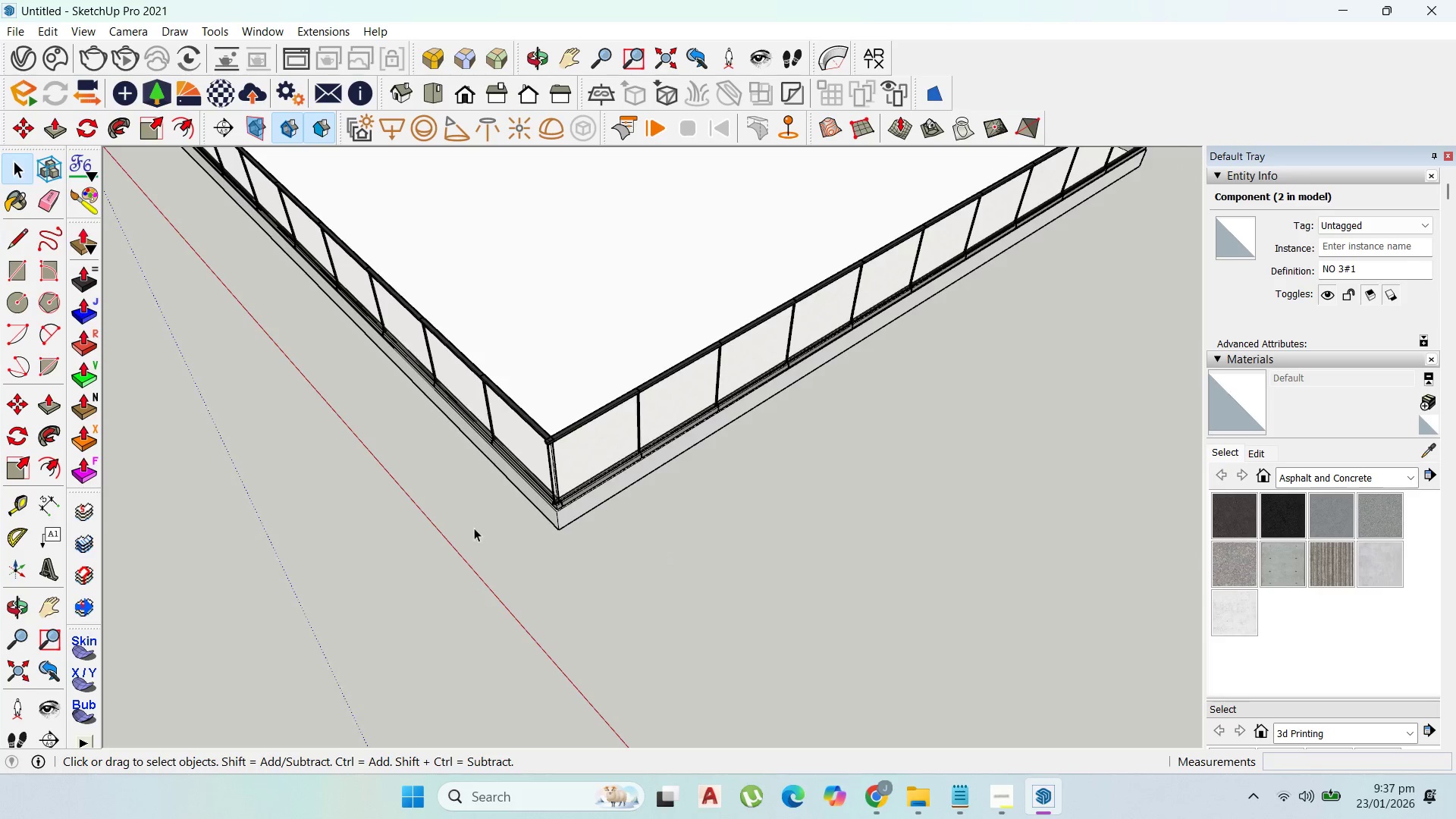 
scroll: coordinate [478, 454], scroll_direction: down, amount: 4.0
 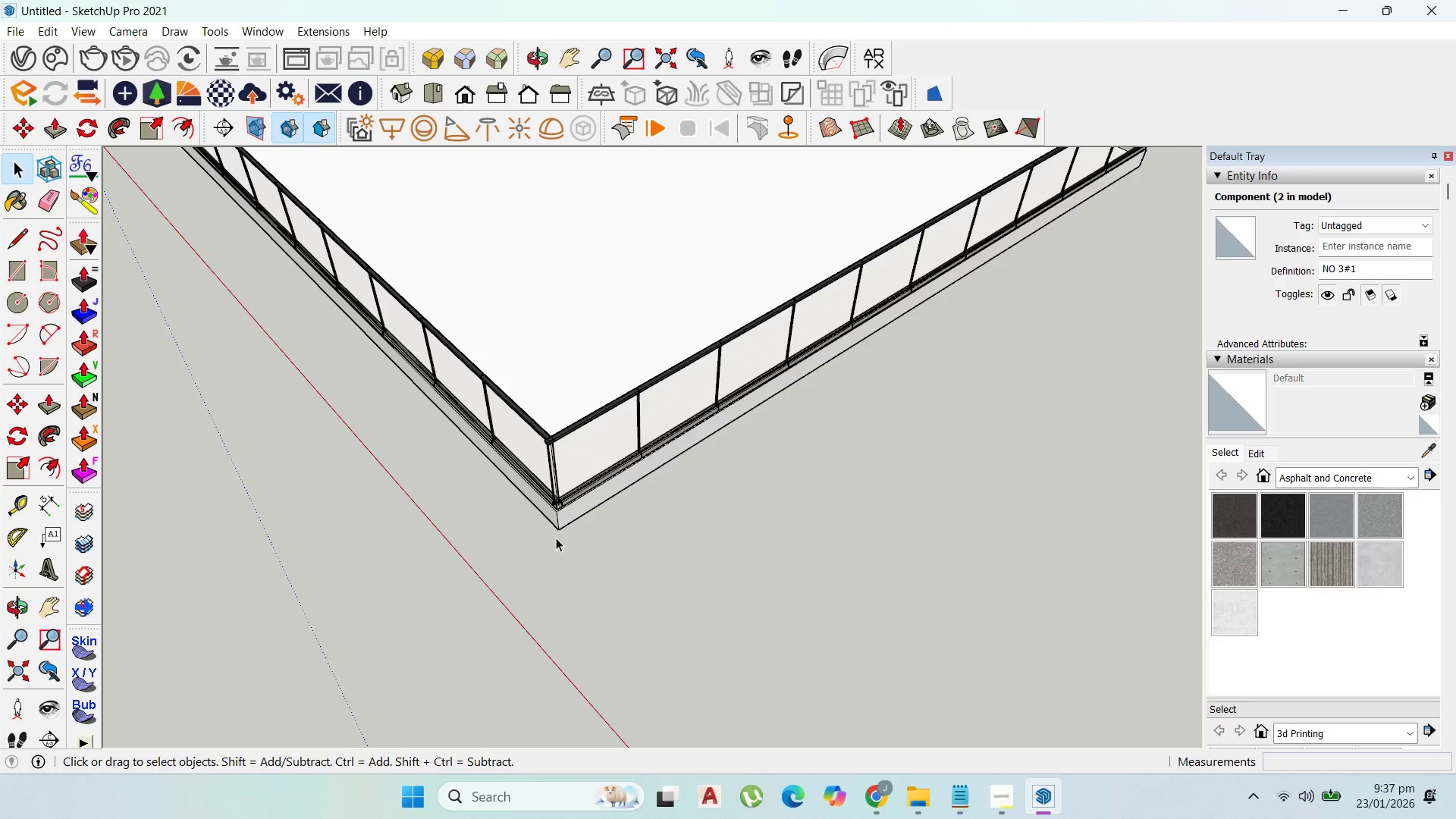 
scroll: coordinate [820, 340], scroll_direction: up, amount: 4.0
 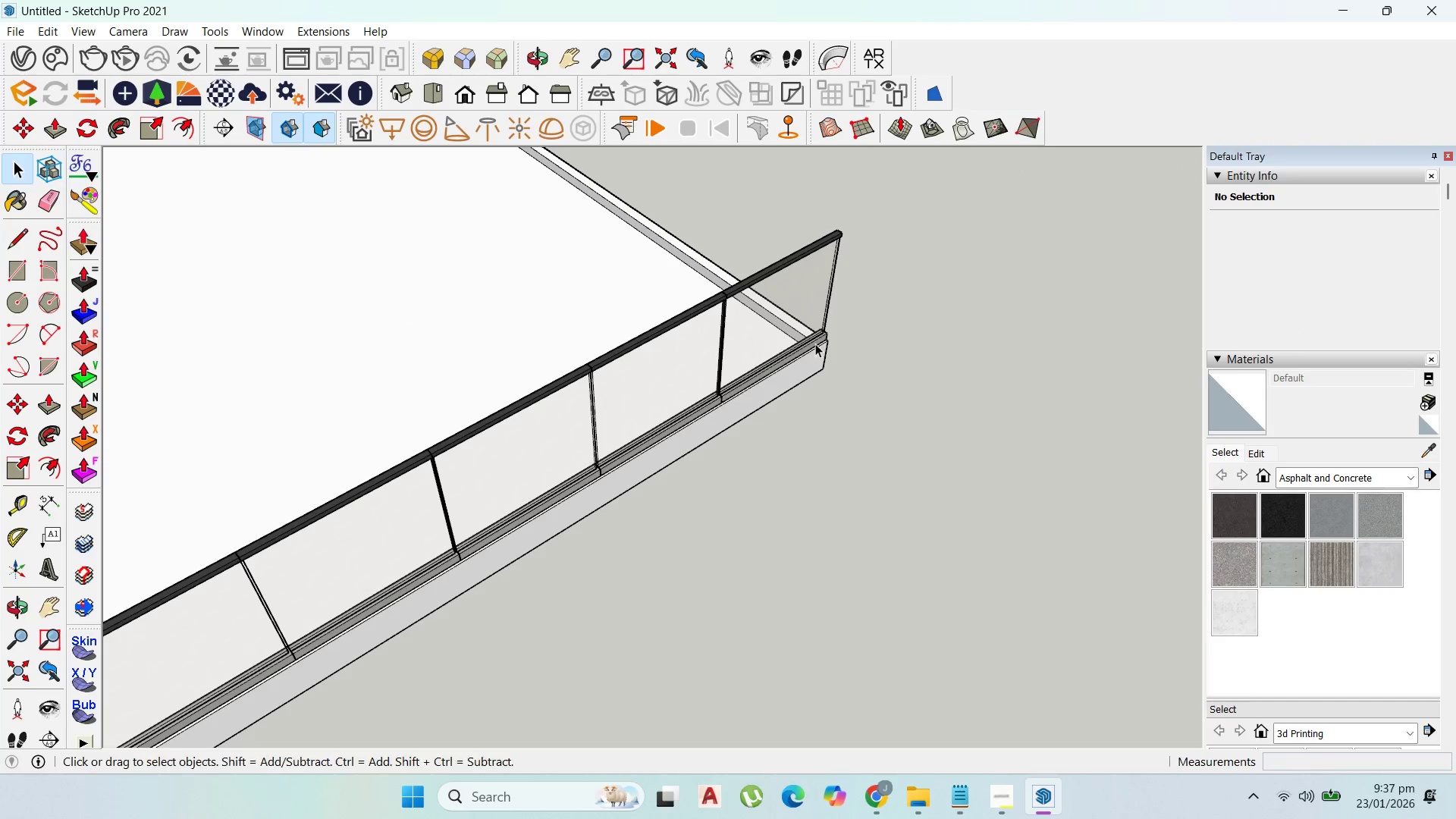 
key(Escape)
 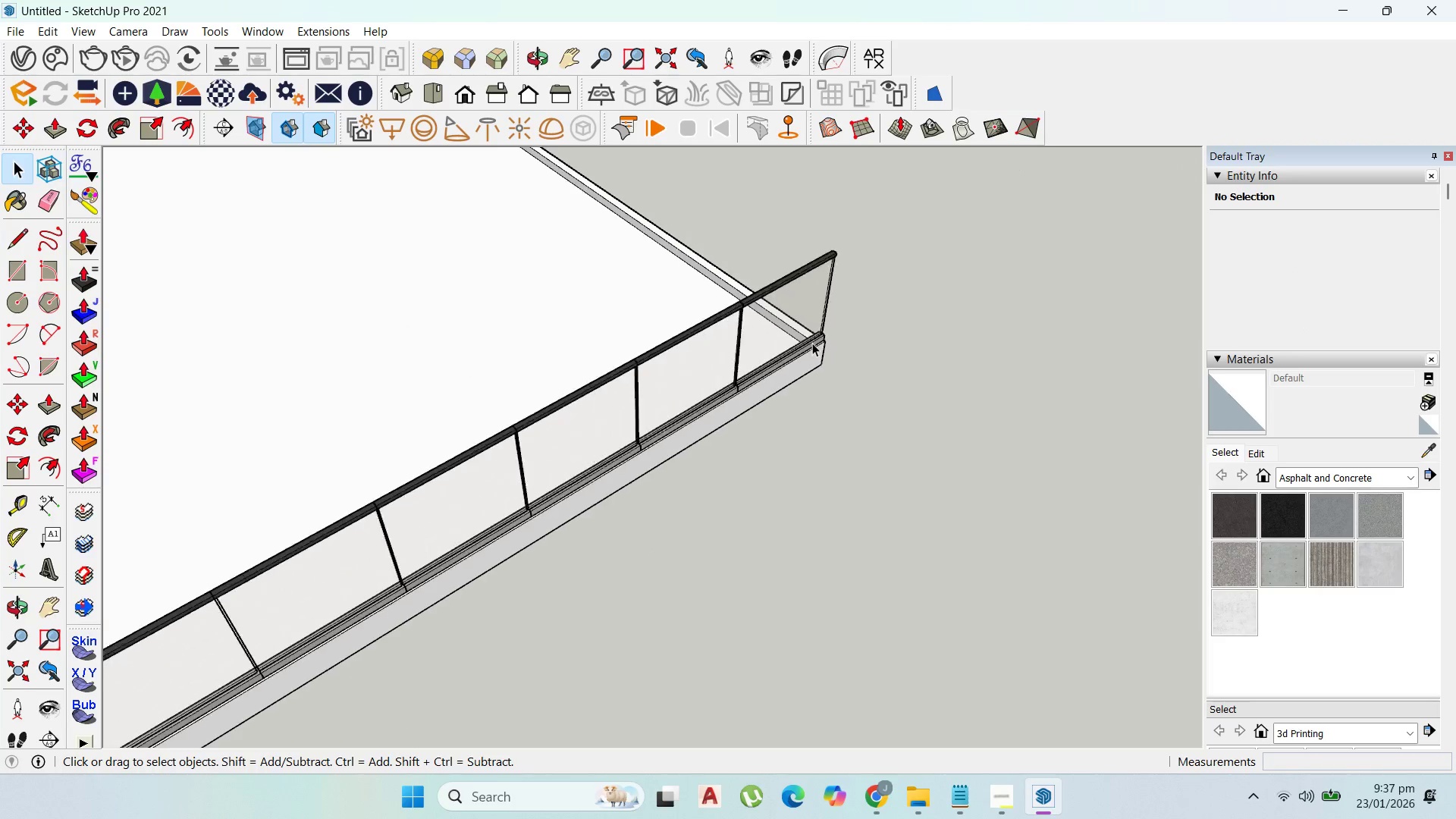 
scroll: coordinate [441, 483], scroll_direction: down, amount: 12.0
 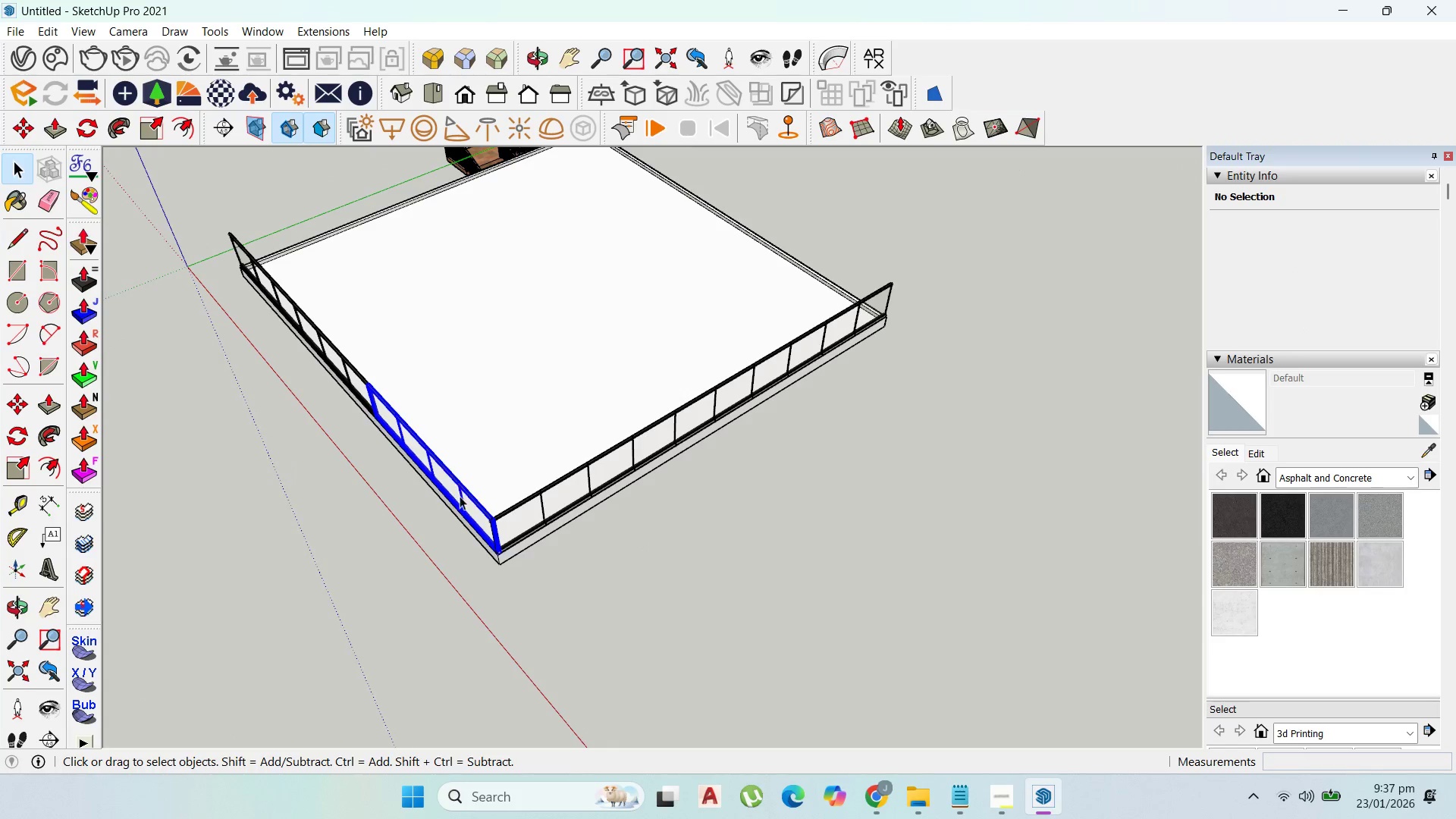 
scroll: coordinate [497, 553], scroll_direction: up, amount: 8.0
 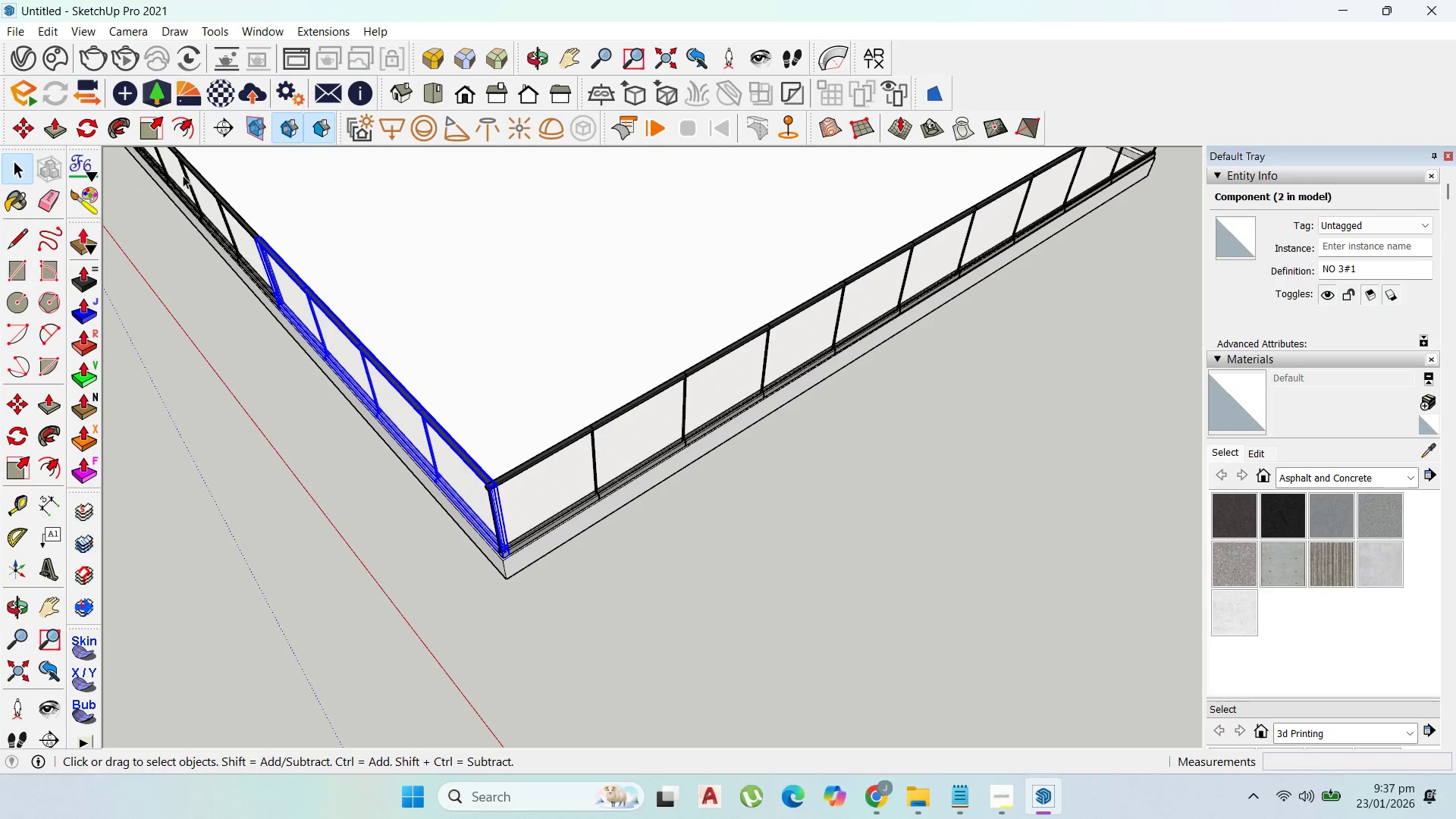 
hold_key(key=ShiftLeft, duration=0.56)
left_click([198, 204])
 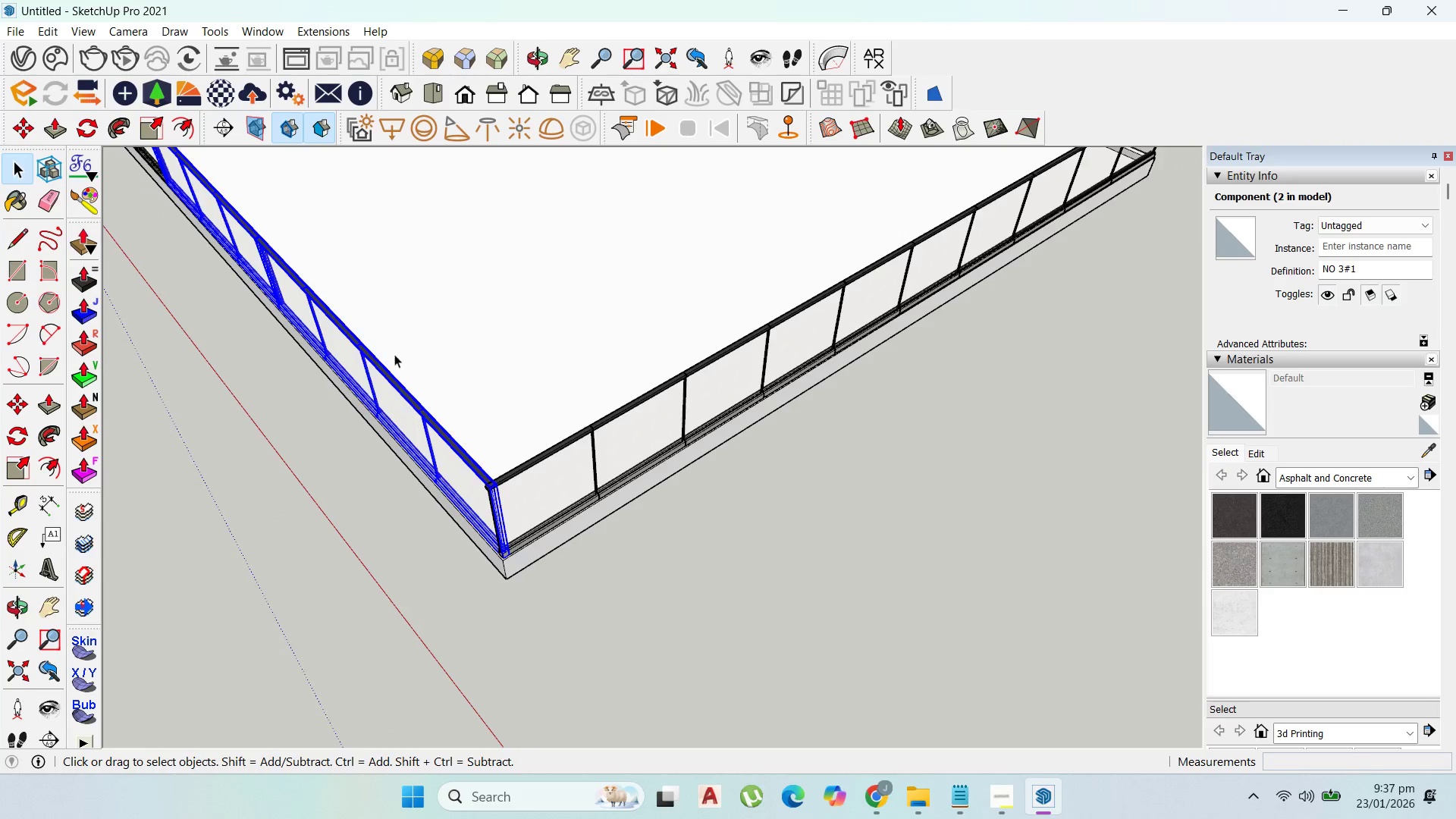 
hold_key(key=ShiftLeft, duration=0.86)
 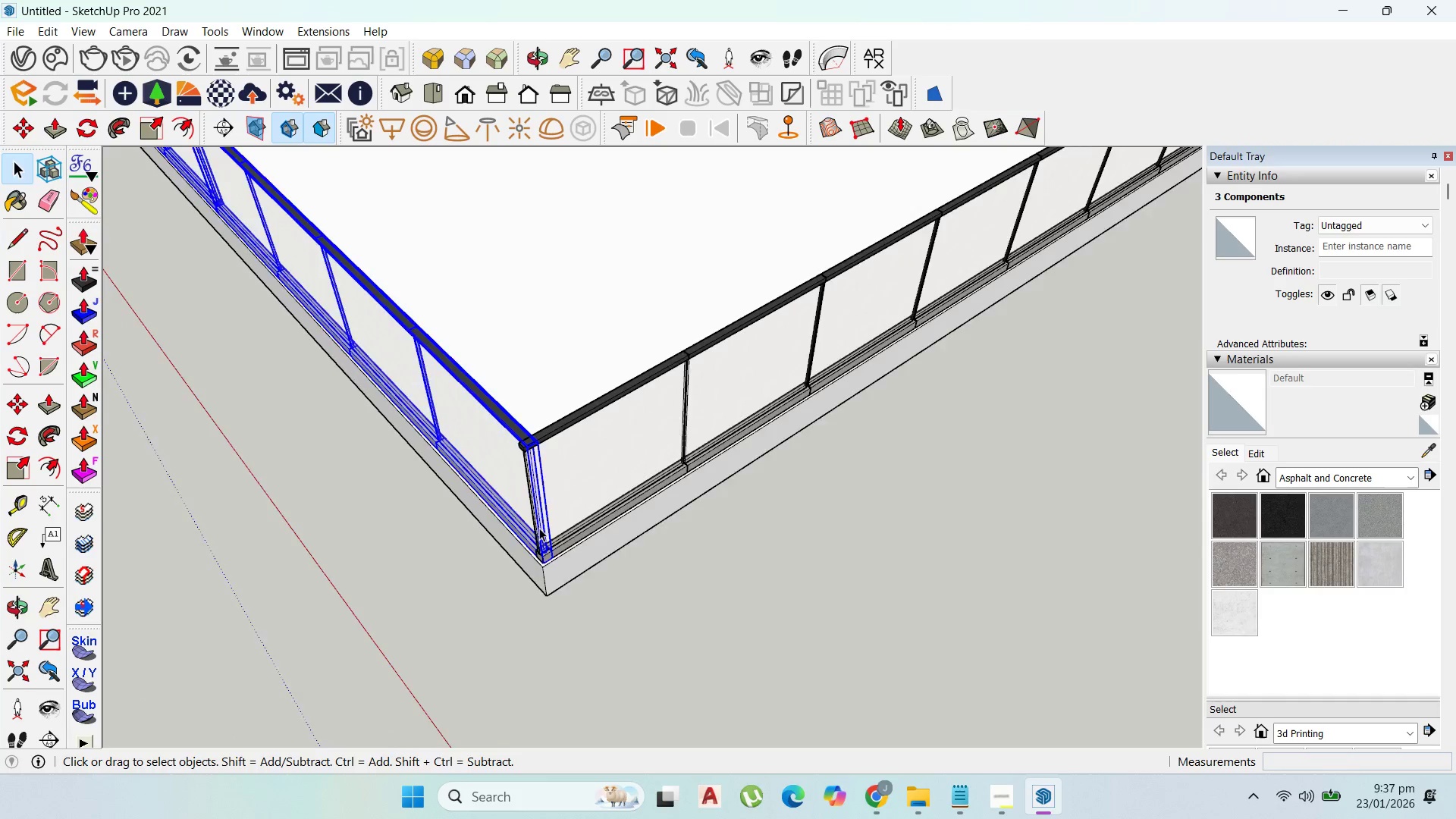 
scroll: coordinate [413, 388], scroll_direction: down, amount: 3.0
 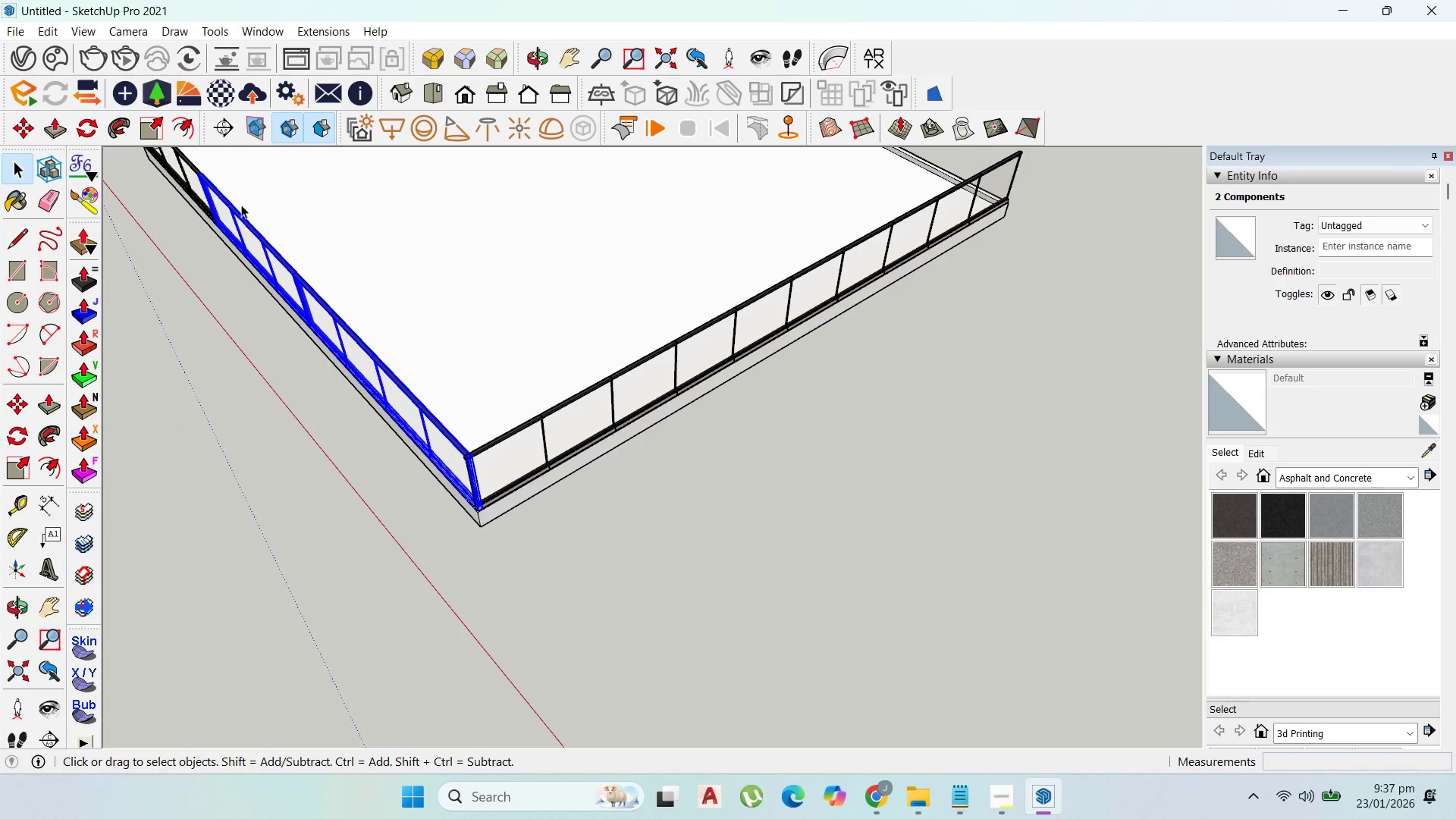 
left_click([192, 176])
 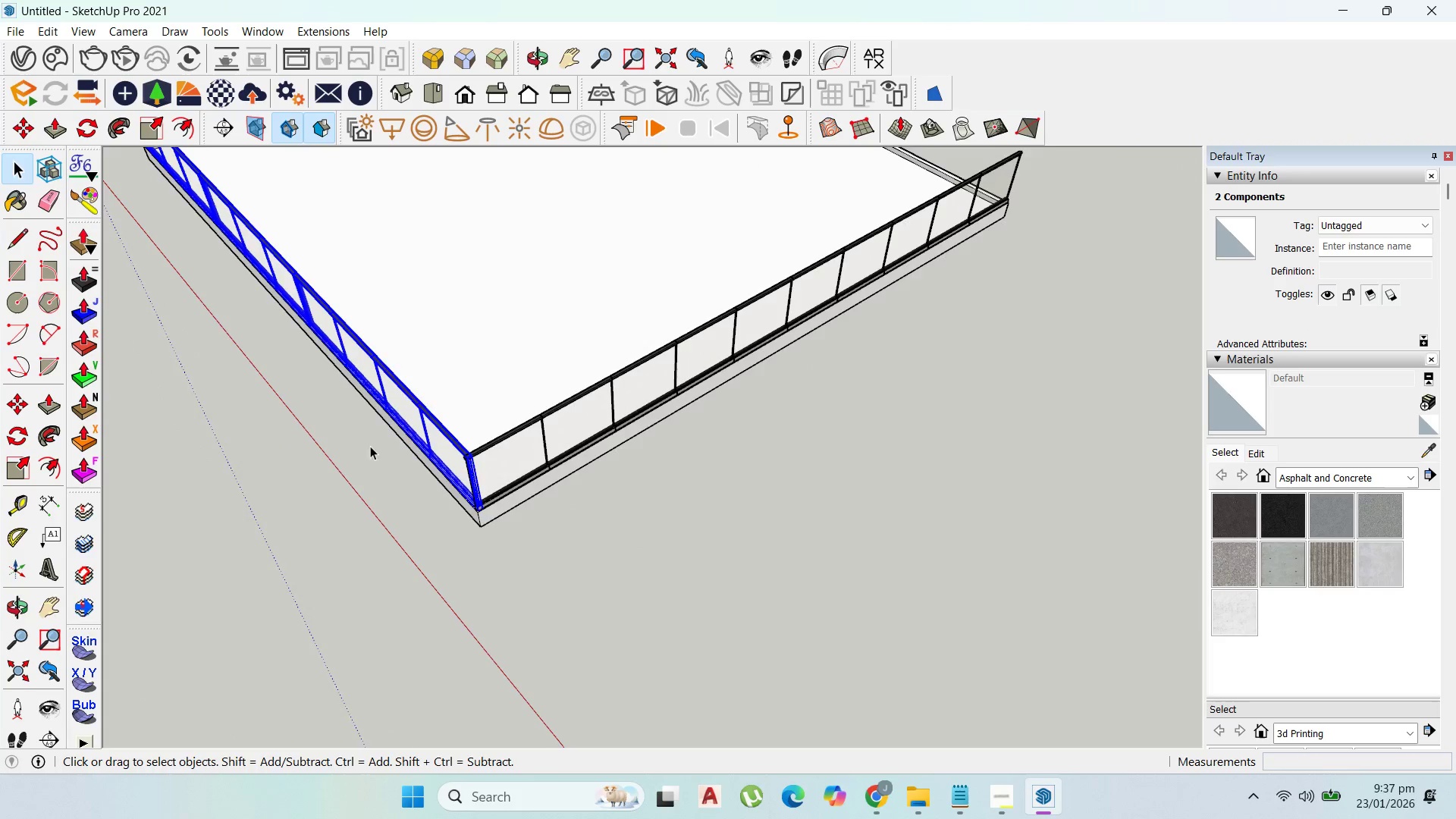 
scroll: coordinate [530, 541], scroll_direction: up, amount: 15.0
 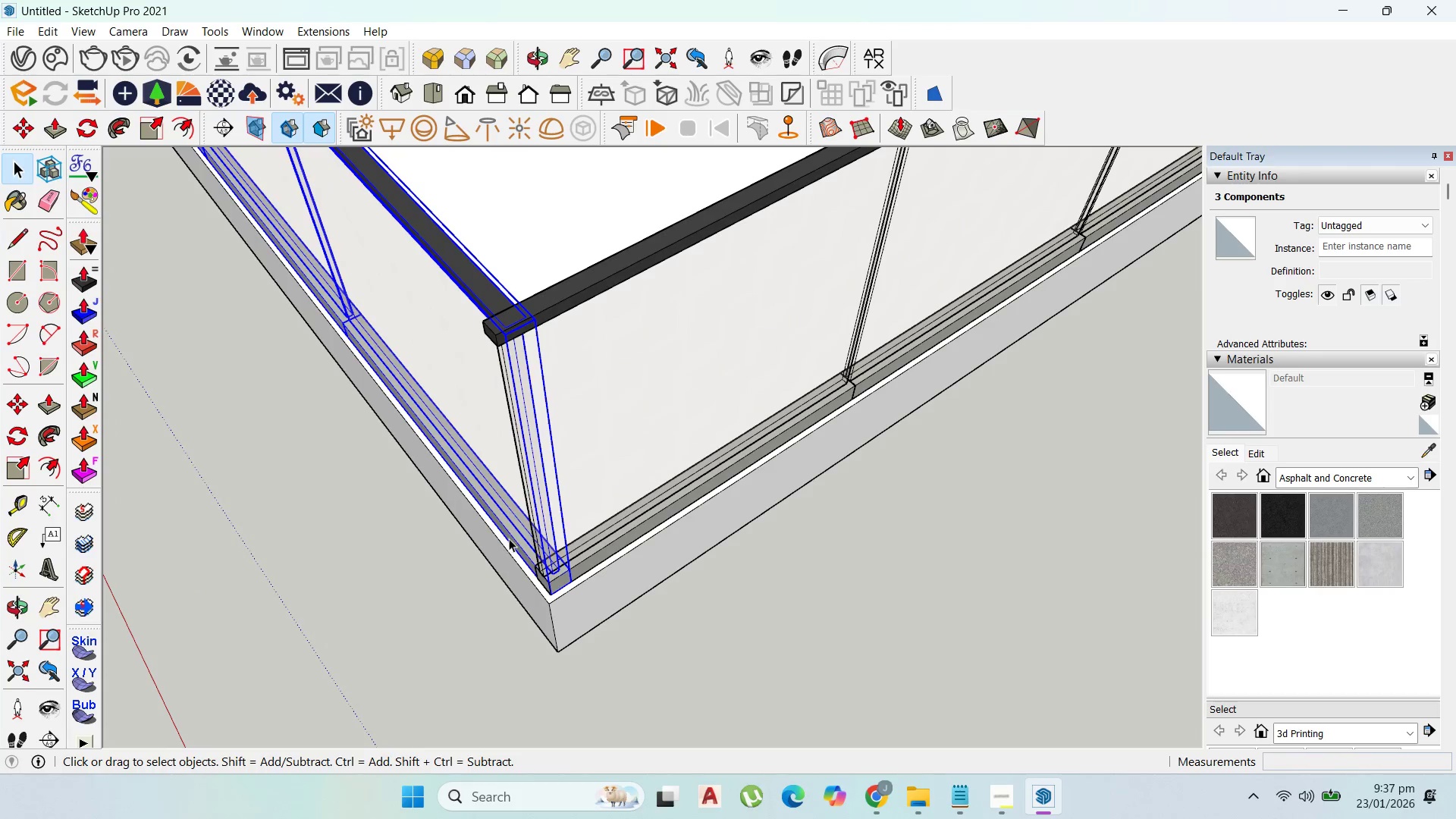 
key(M)
 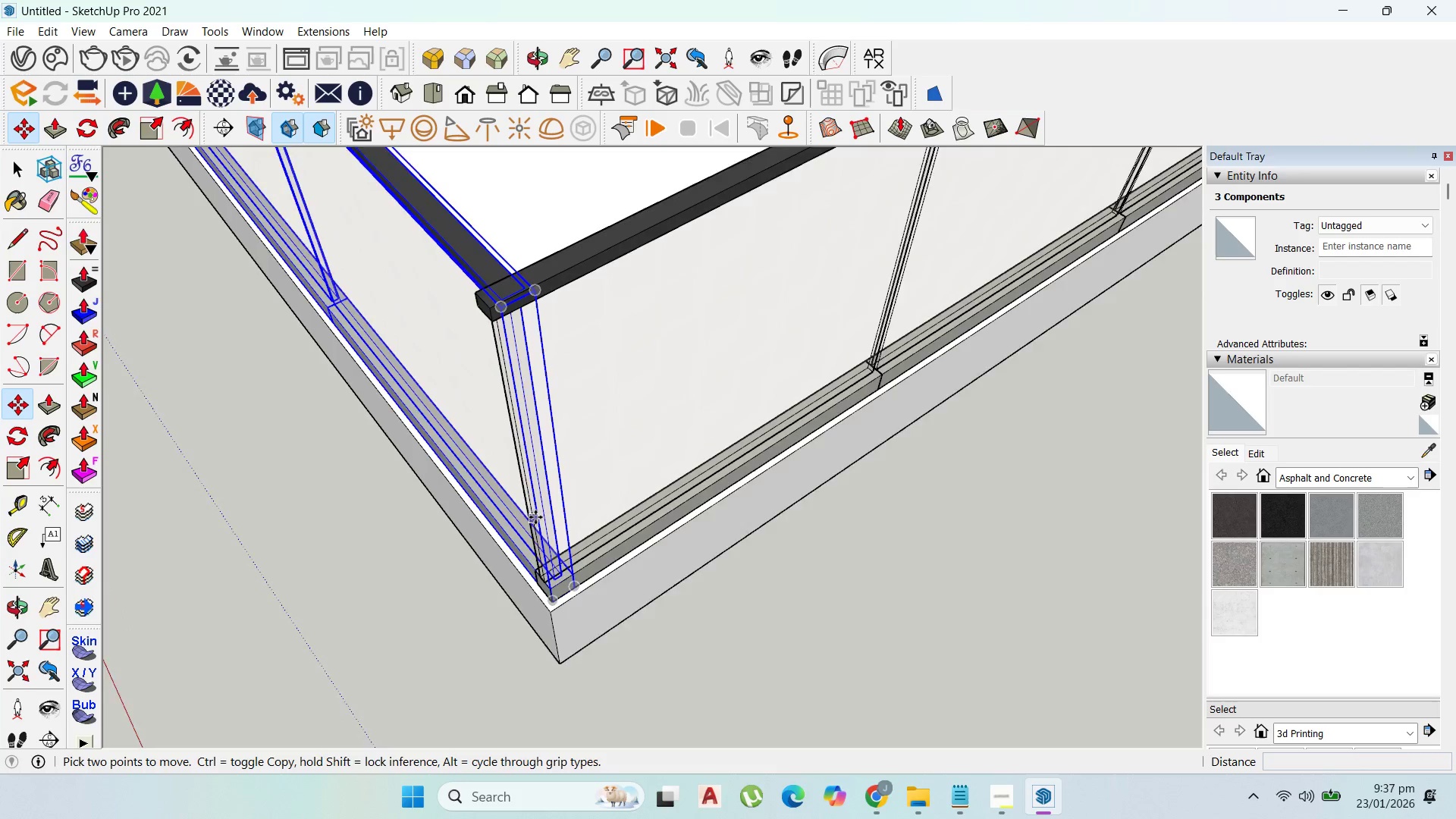 
scroll: coordinate [535, 516], scroll_direction: up, amount: 3.0
 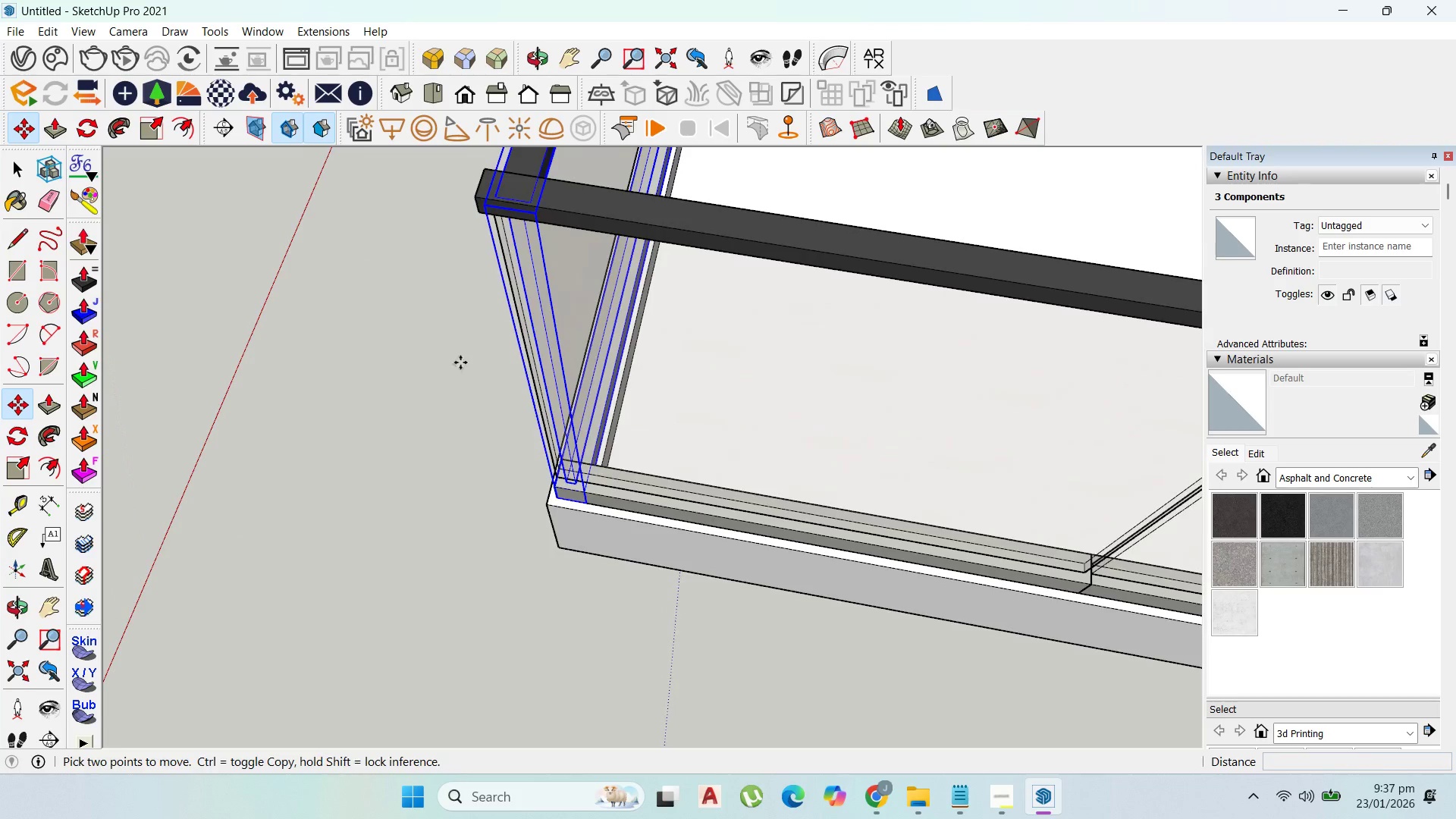 
scroll: coordinate [463, 471], scroll_direction: down, amount: 9.0
 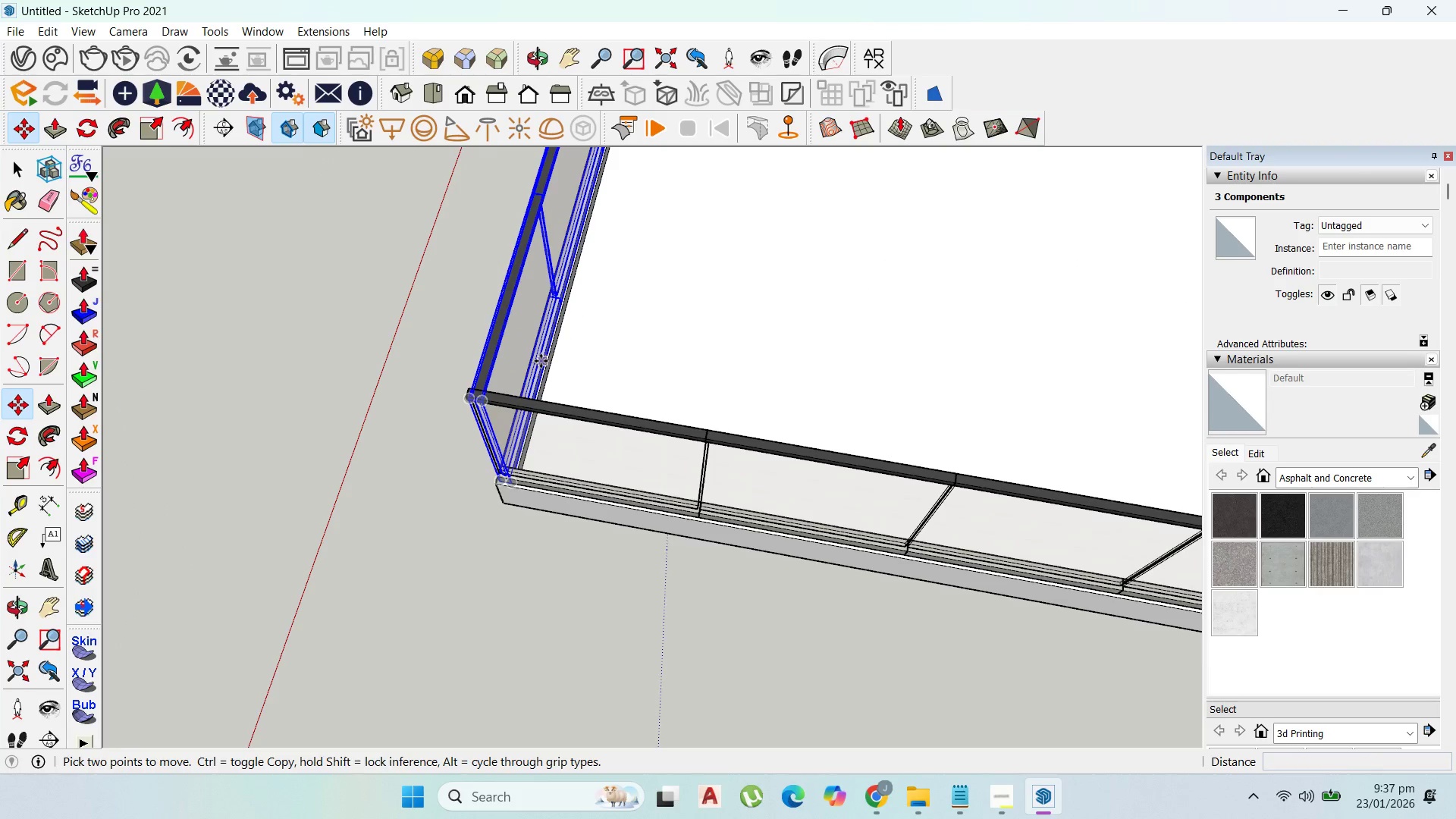 
left_click_drag(start_coordinate=[541, 361], to_coordinate=[544, 359])
 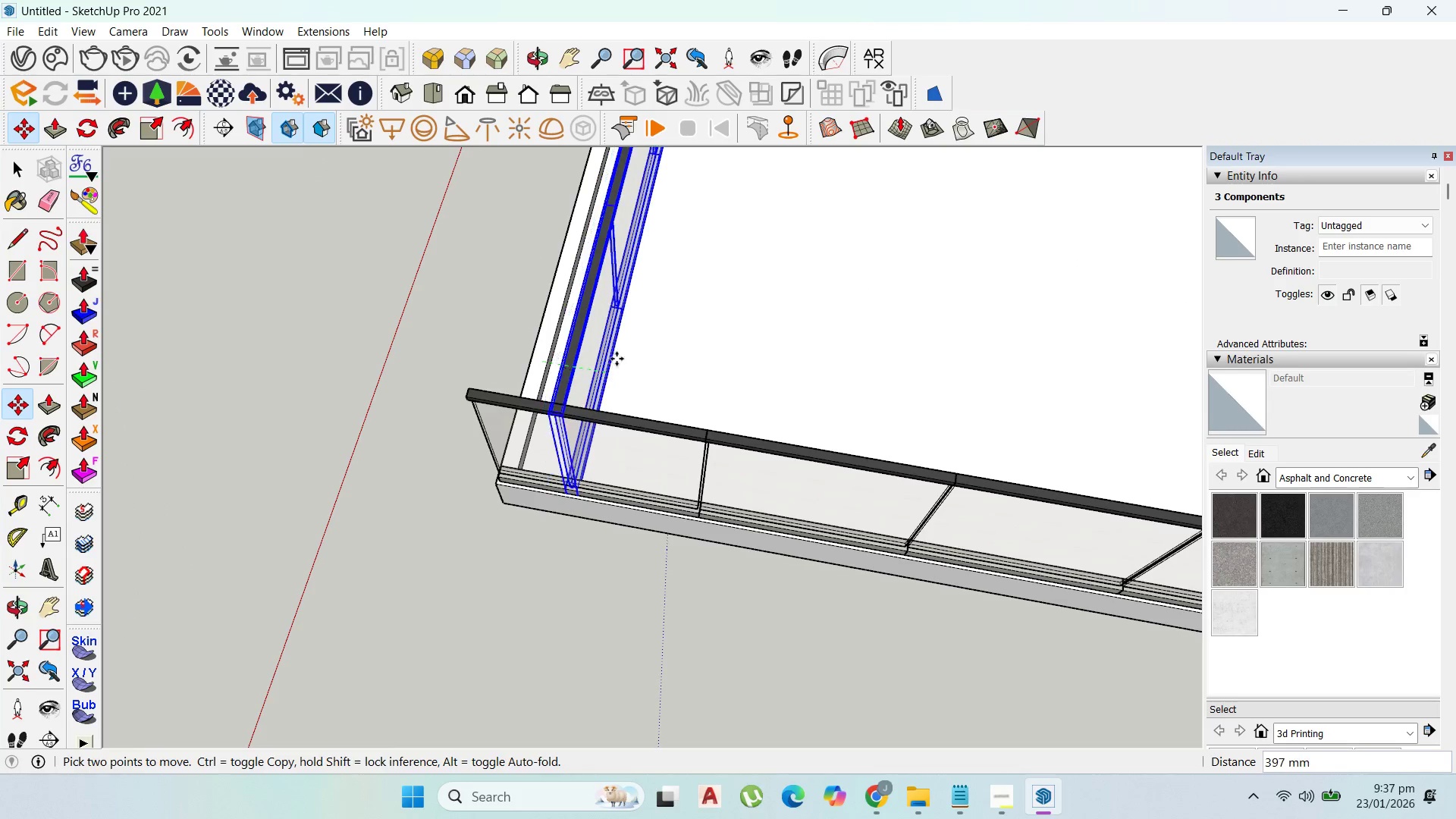 
key(Control+ControlLeft)
 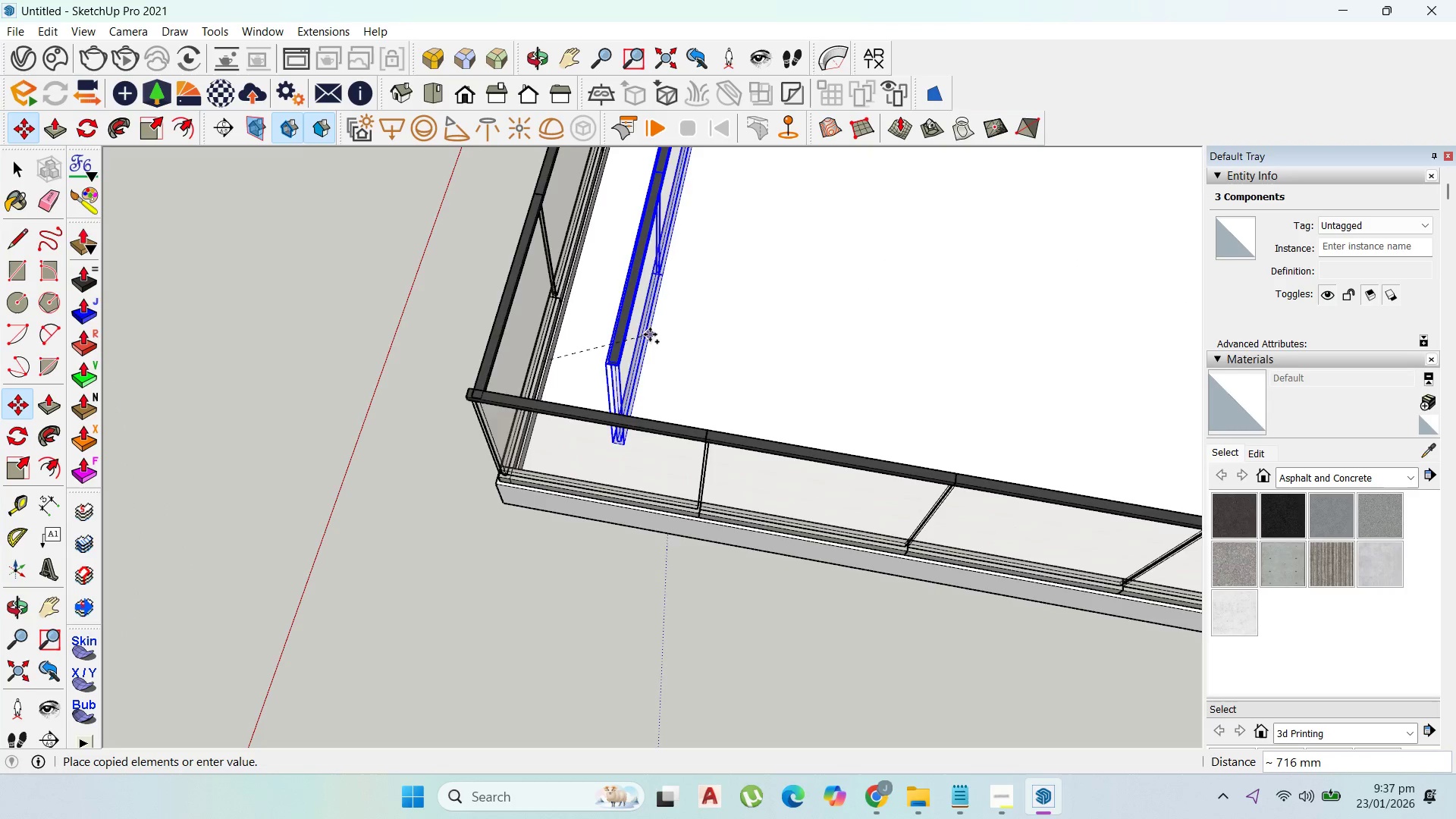 
scroll: coordinate [867, 375], scroll_direction: down, amount: 19.0
 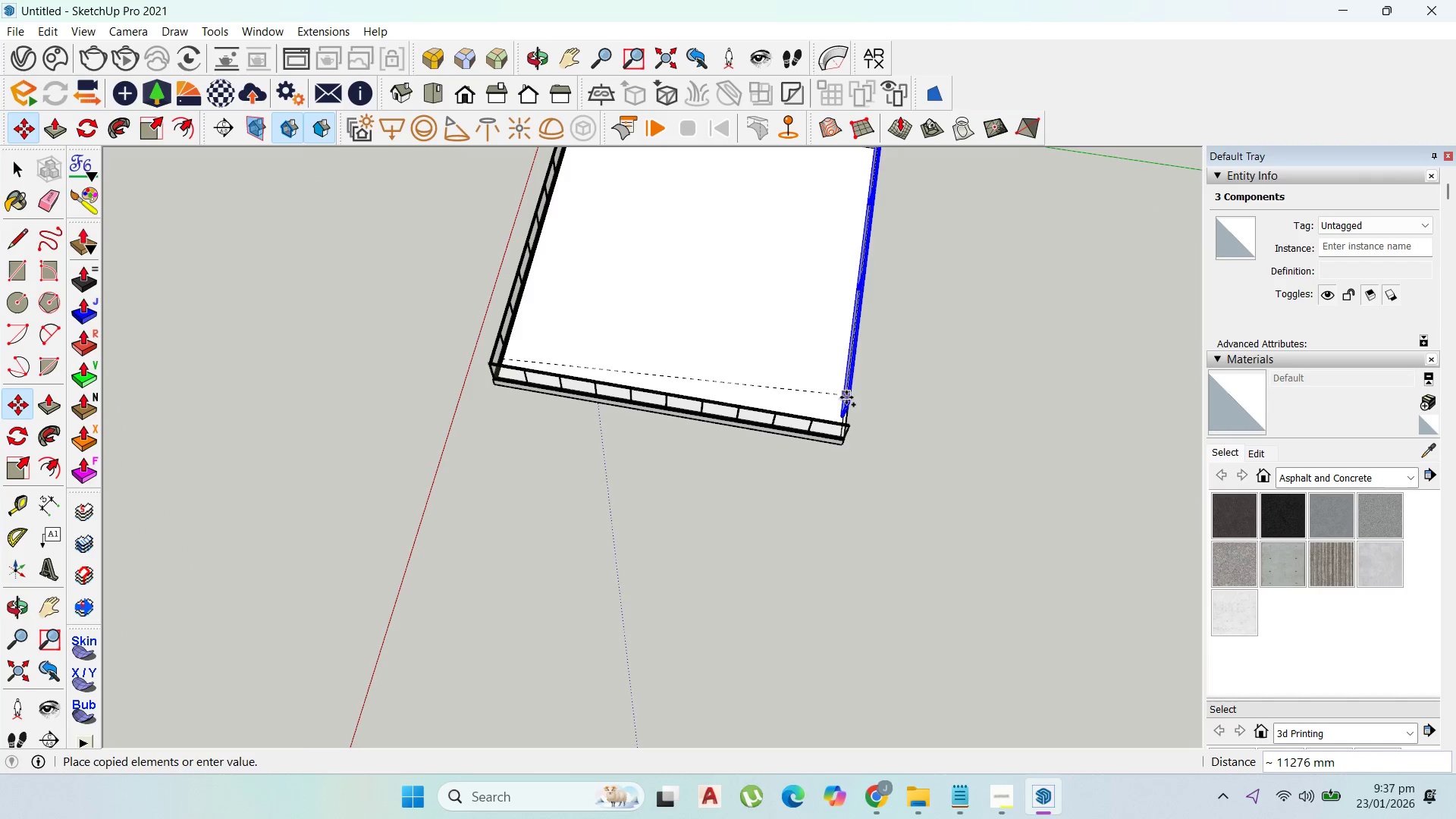 
scroll: coordinate [842, 403], scroll_direction: up, amount: 2.0
 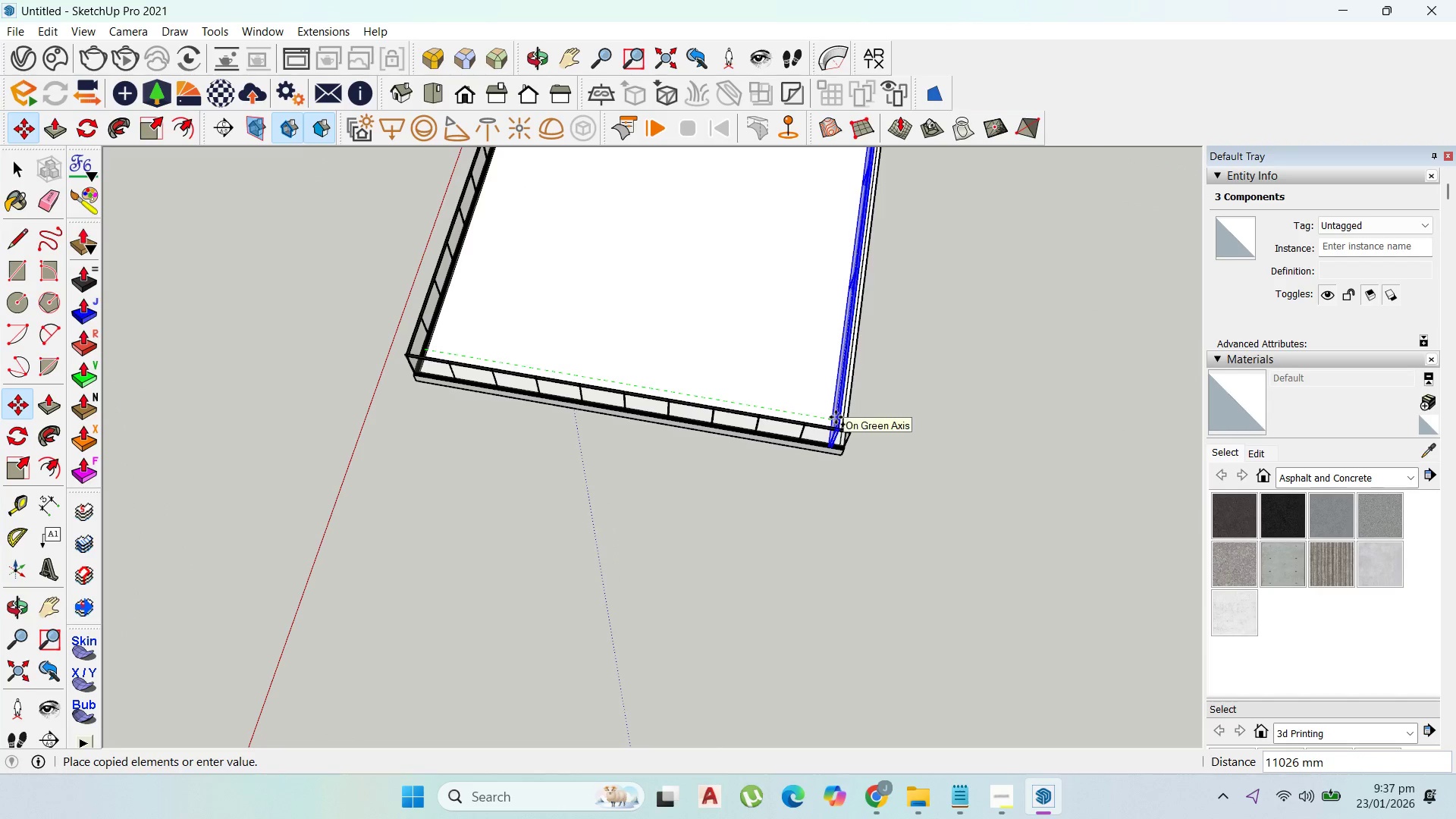 
hold_key(key=ShiftLeft, duration=1.52)
 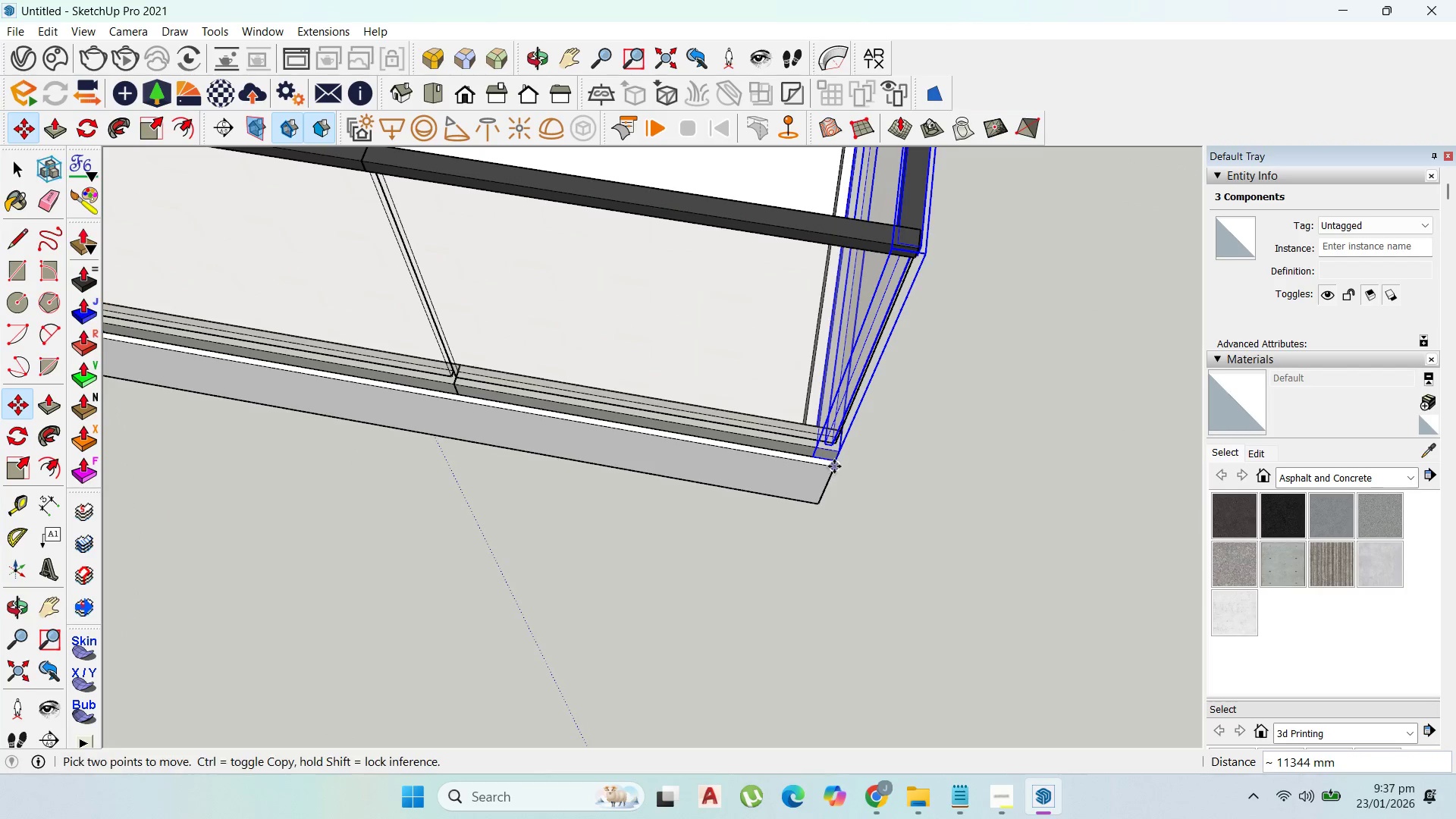 
hold_key(key=ShiftLeft, duration=0.84)
 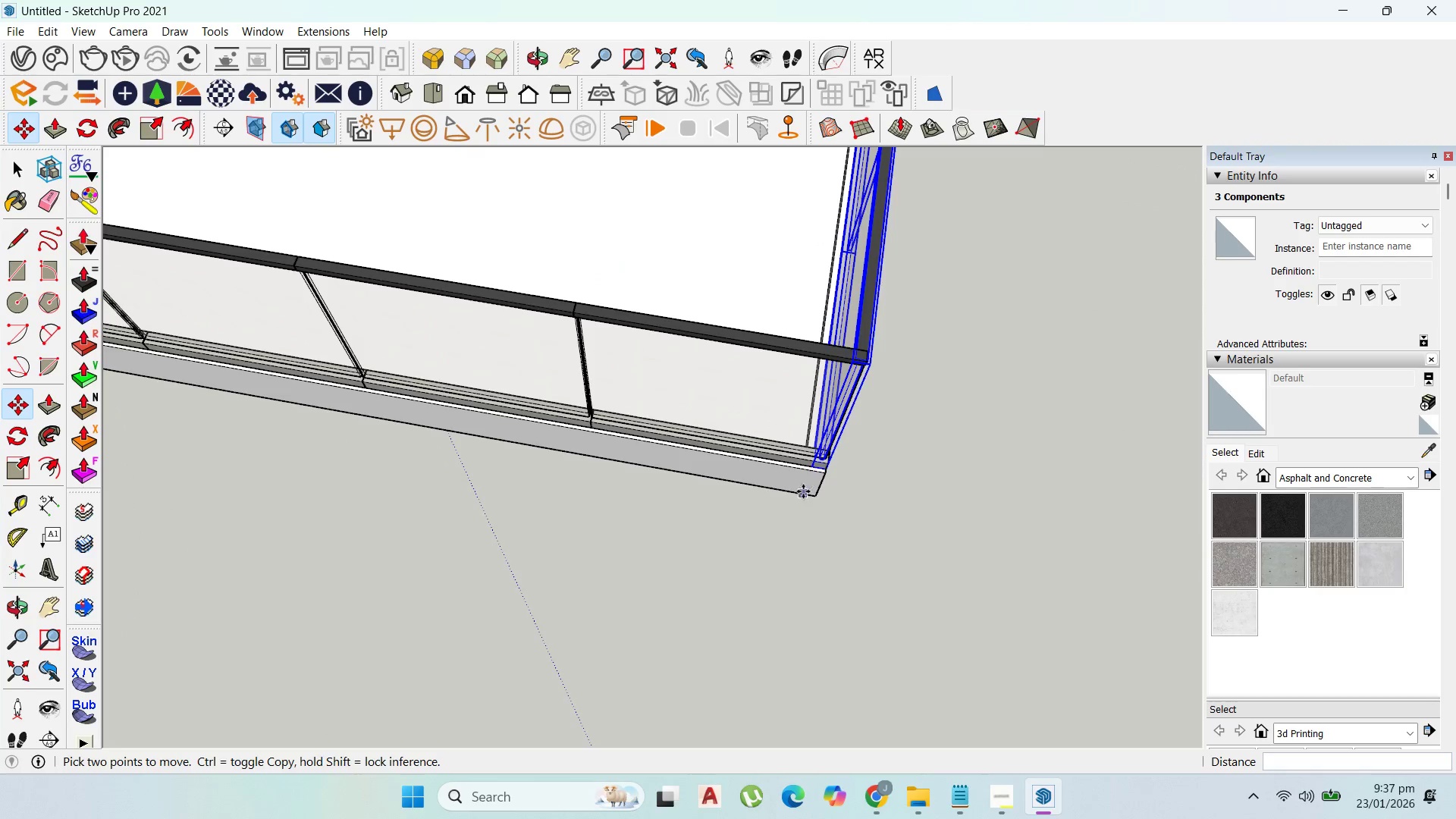 
scroll: coordinate [836, 476], scroll_direction: up, amount: 22.0
 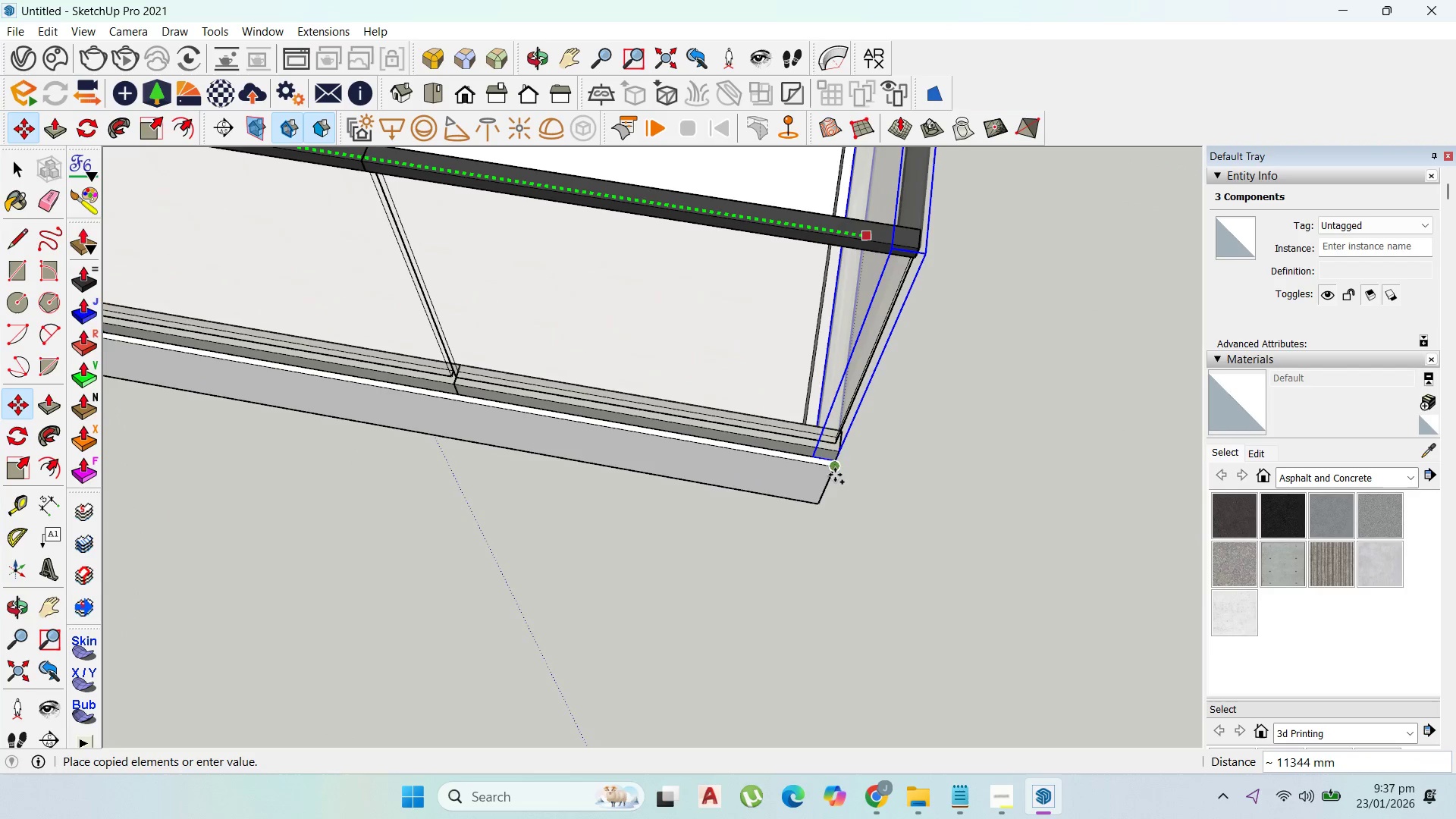 
scroll: coordinate [806, 482], scroll_direction: down, amount: 27.0
 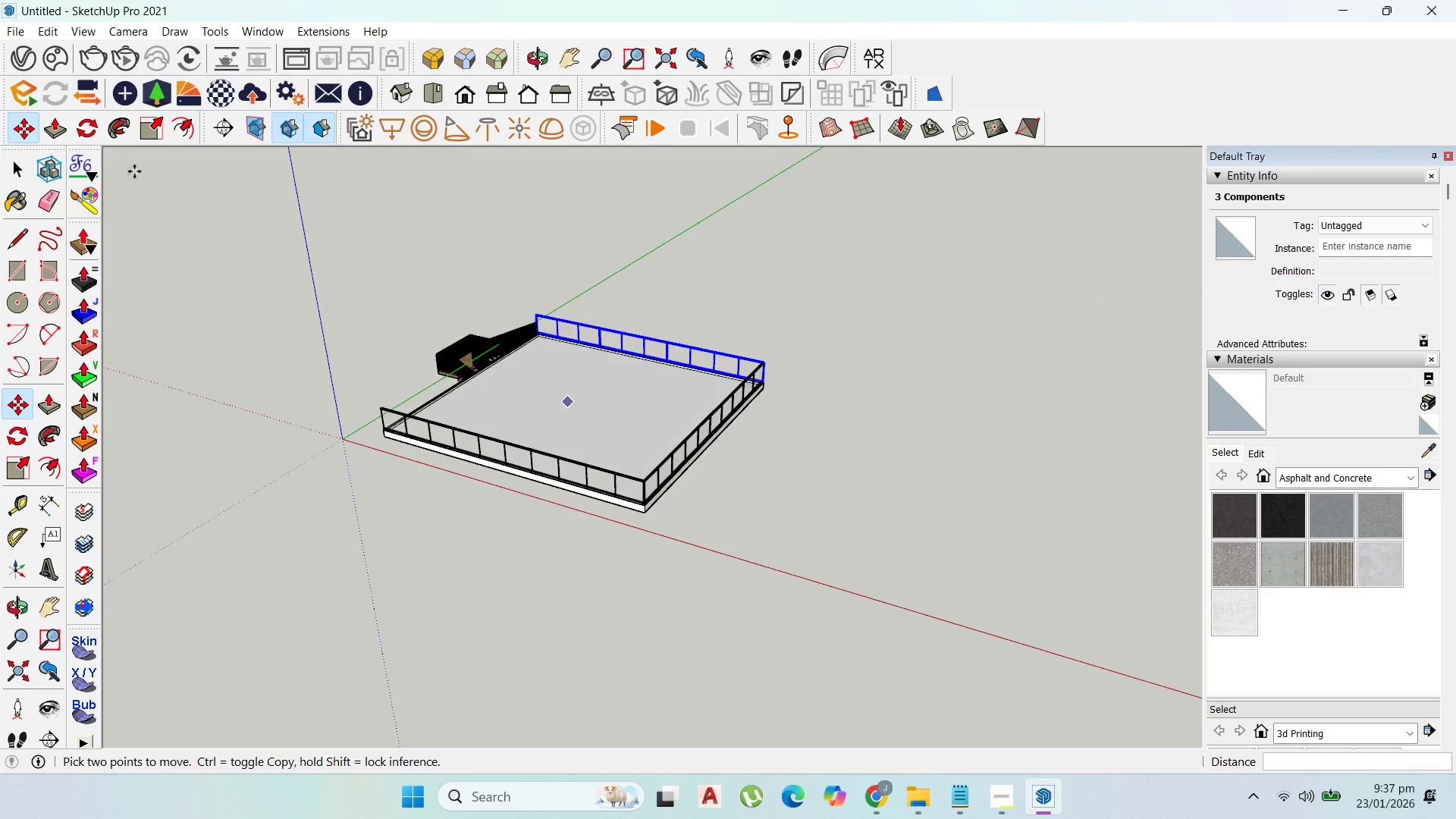 
left_click_drag(start_coordinate=[14, 170], to_coordinate=[29, 170])
 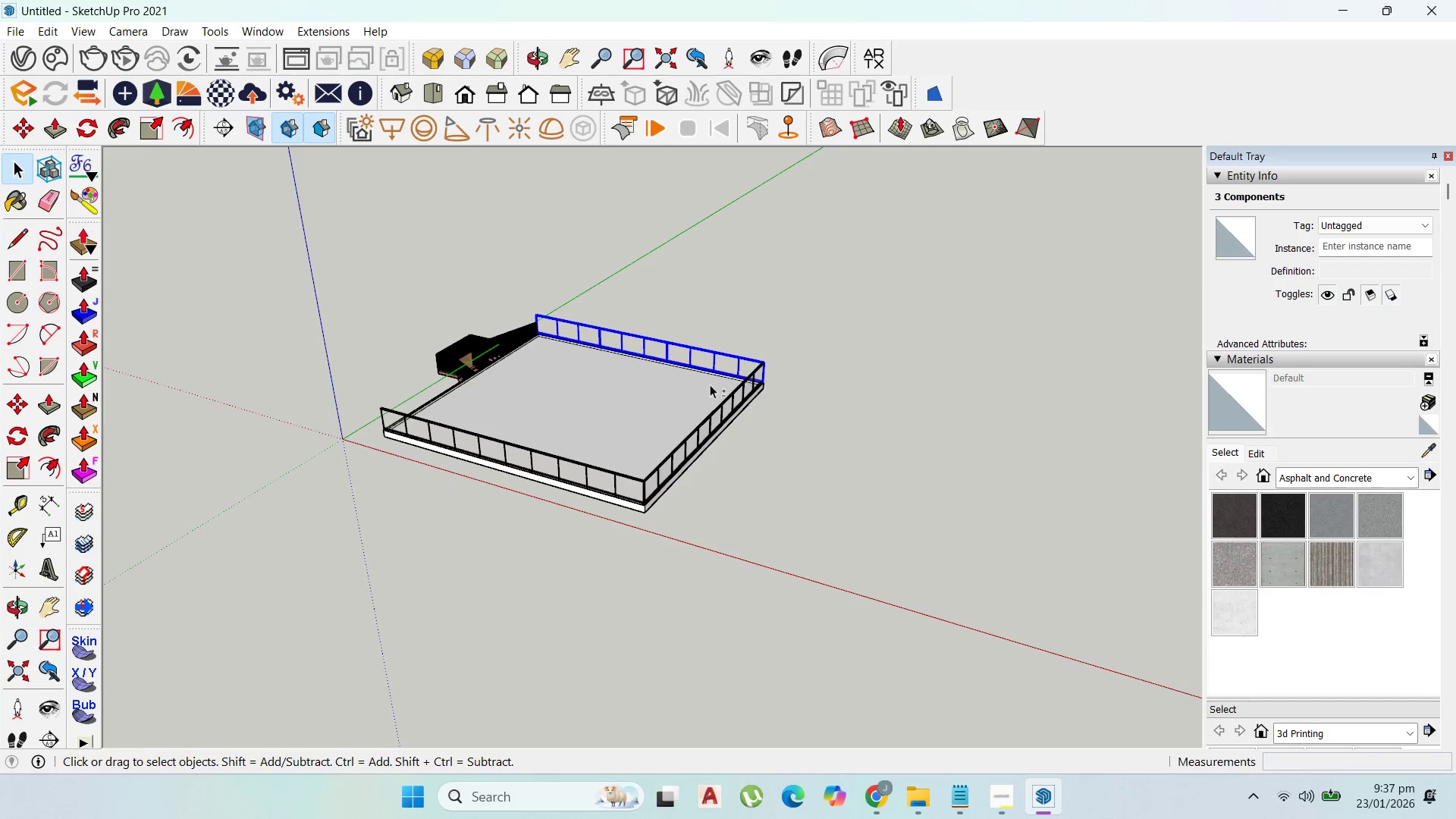 
hold_key(key=ShiftLeft, duration=1.52)
left_click([739, 383])
 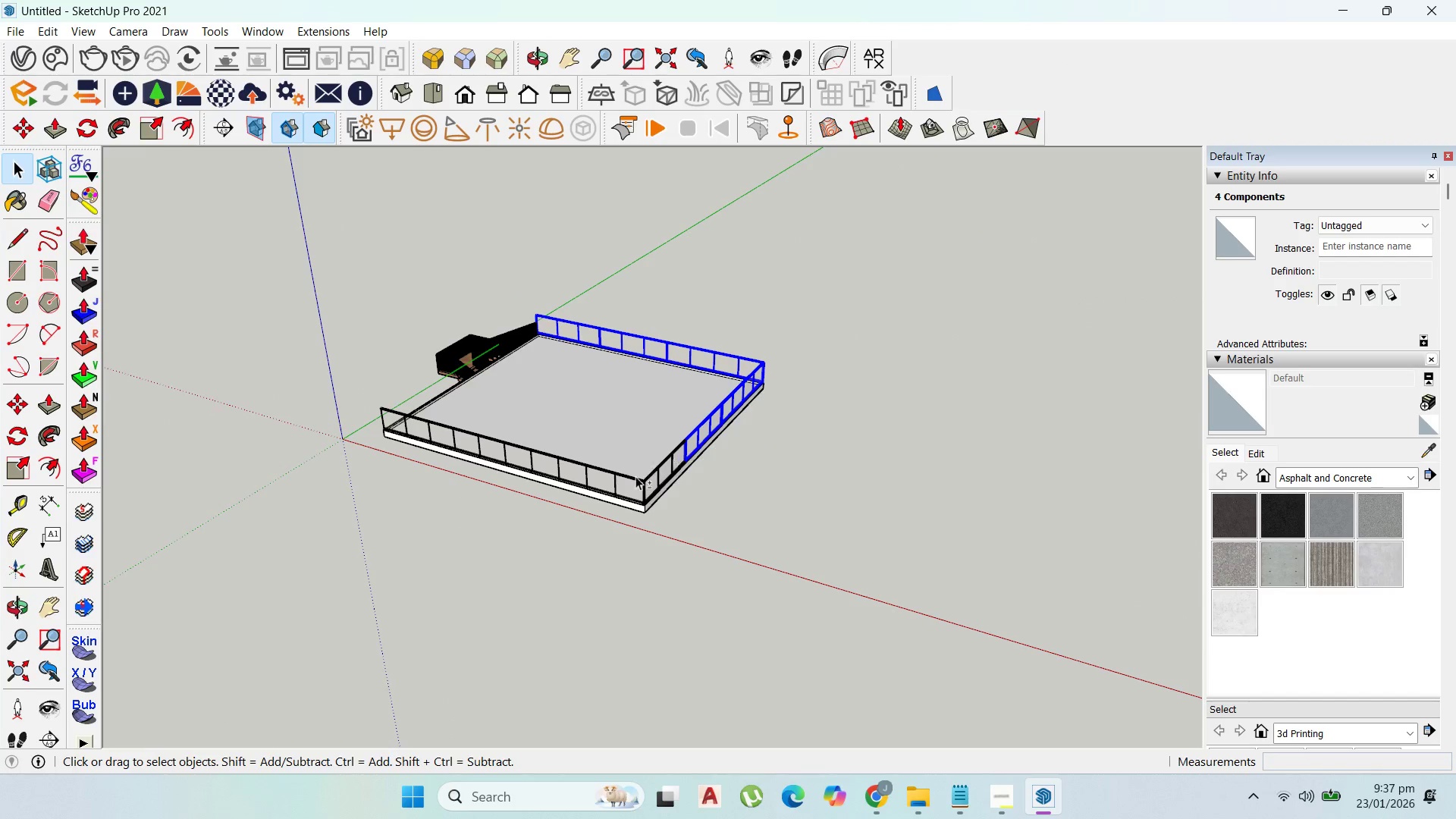 
hold_key(key=ShiftLeft, duration=0.92)
left_click([661, 485])
 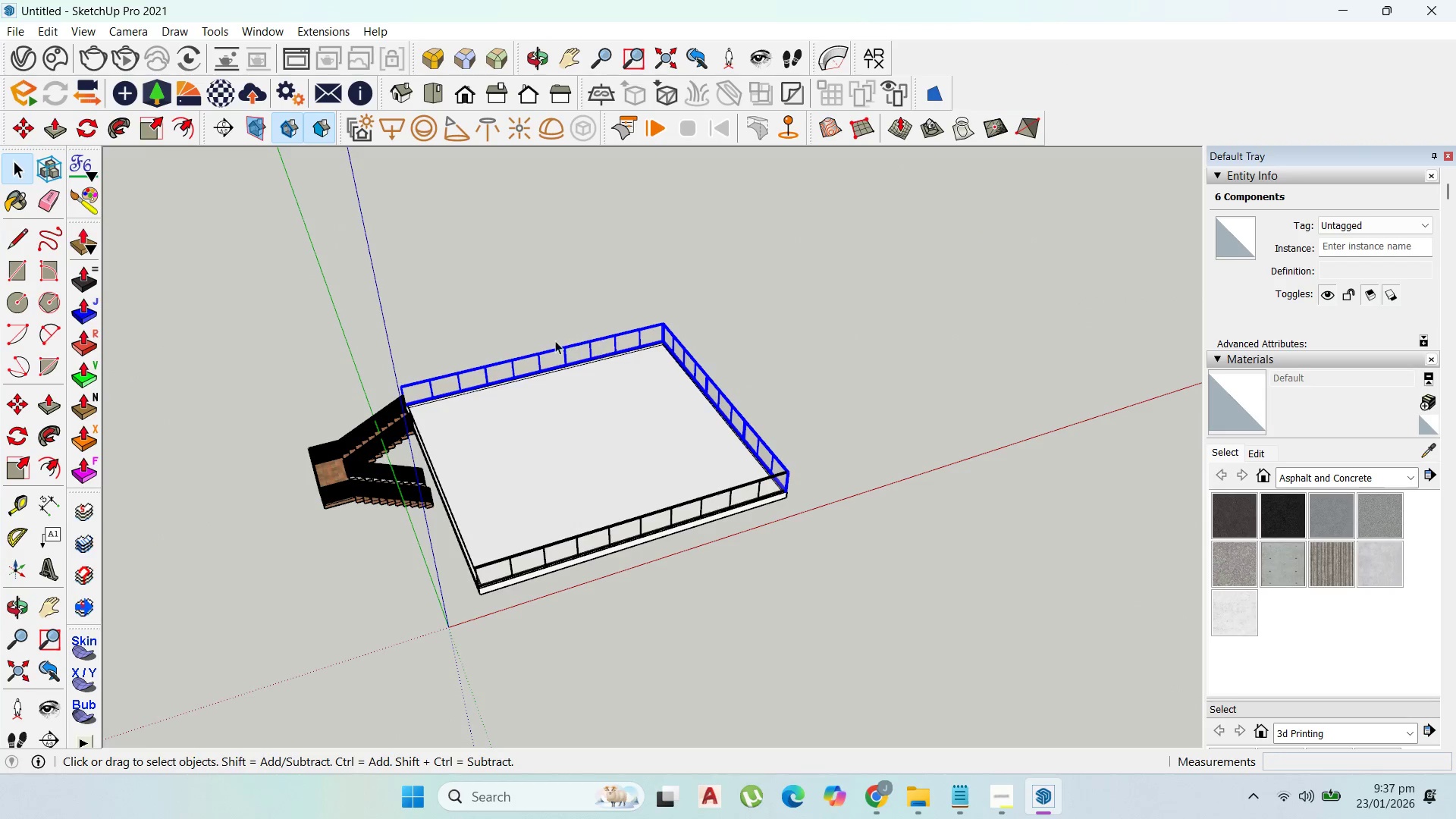 
scroll: coordinate [433, 400], scroll_direction: up, amount: 13.0
 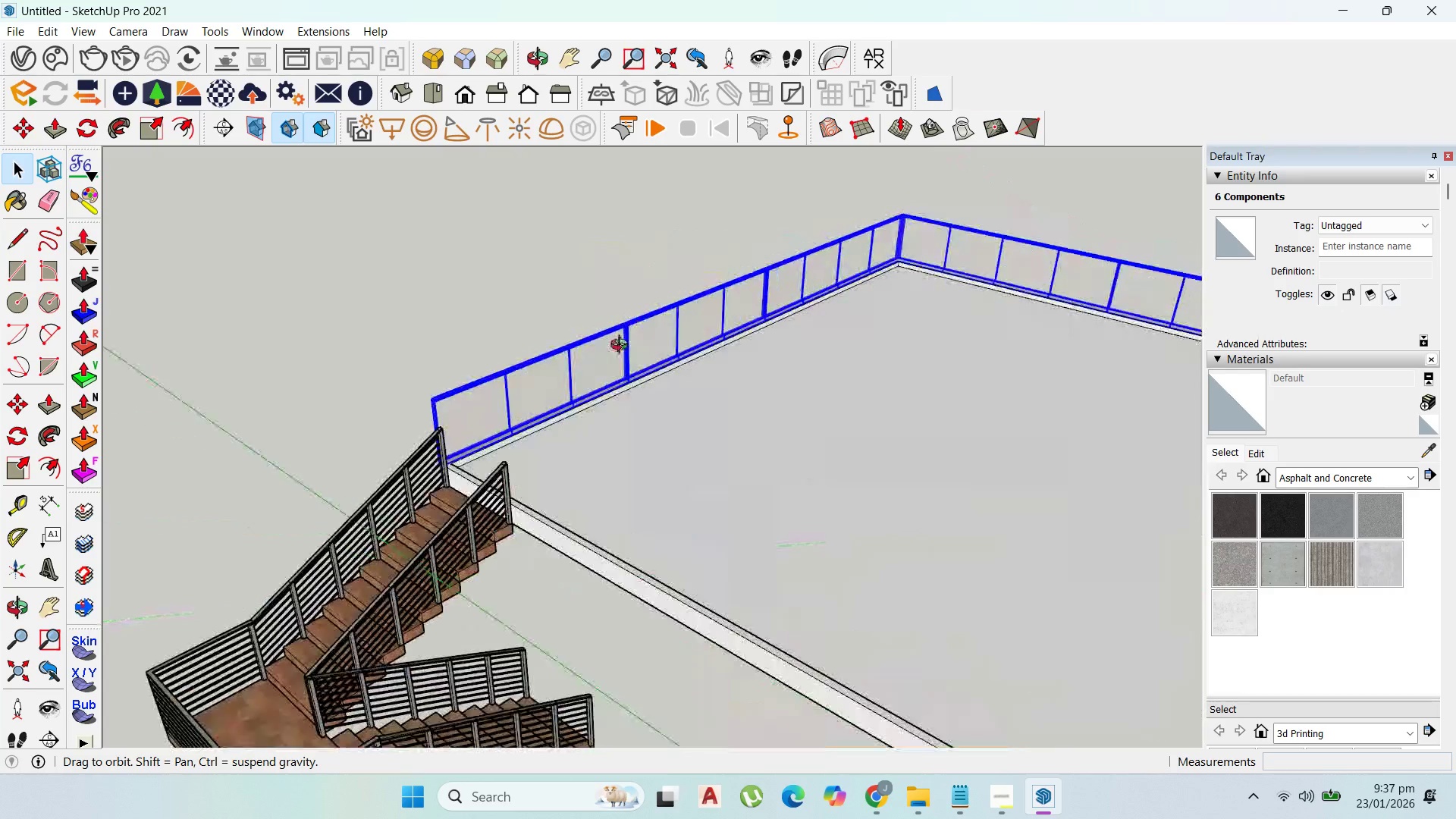 
left_click([1025, 325])
 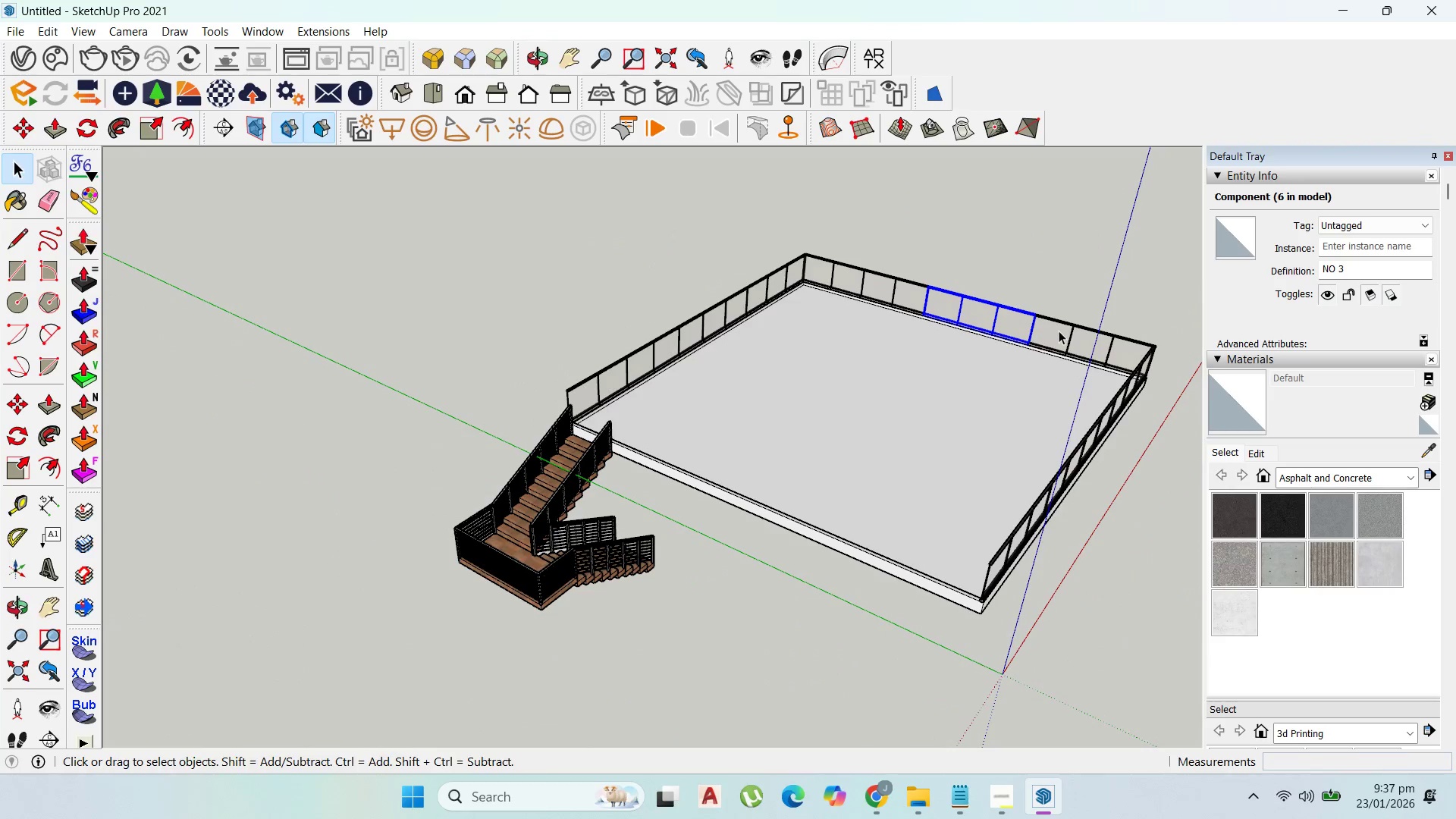 
scroll: coordinate [720, 356], scroll_direction: down, amount: 6.0
 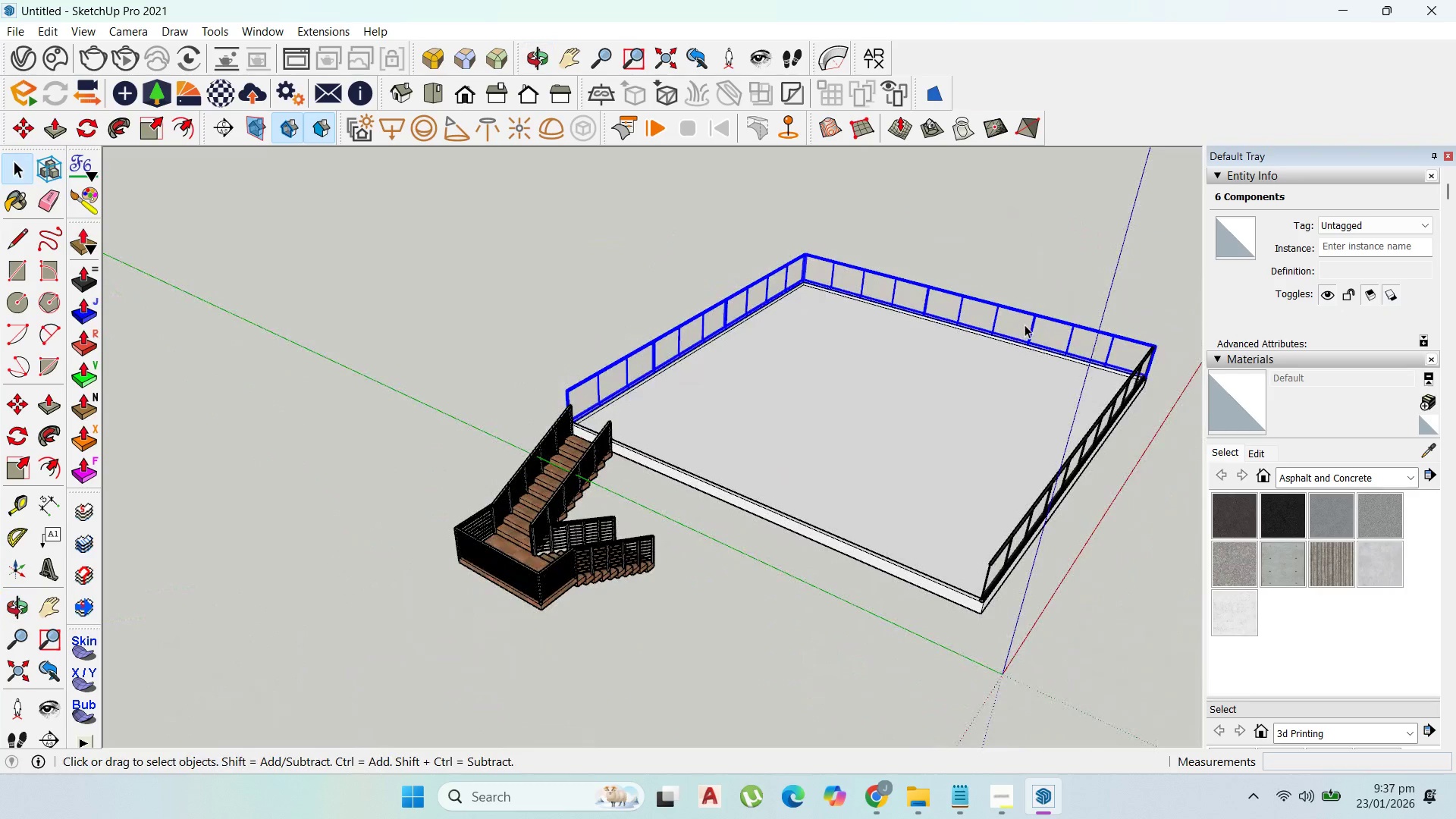 
hold_key(key=ShiftLeft, duration=1.47)
left_click([1061, 331])
 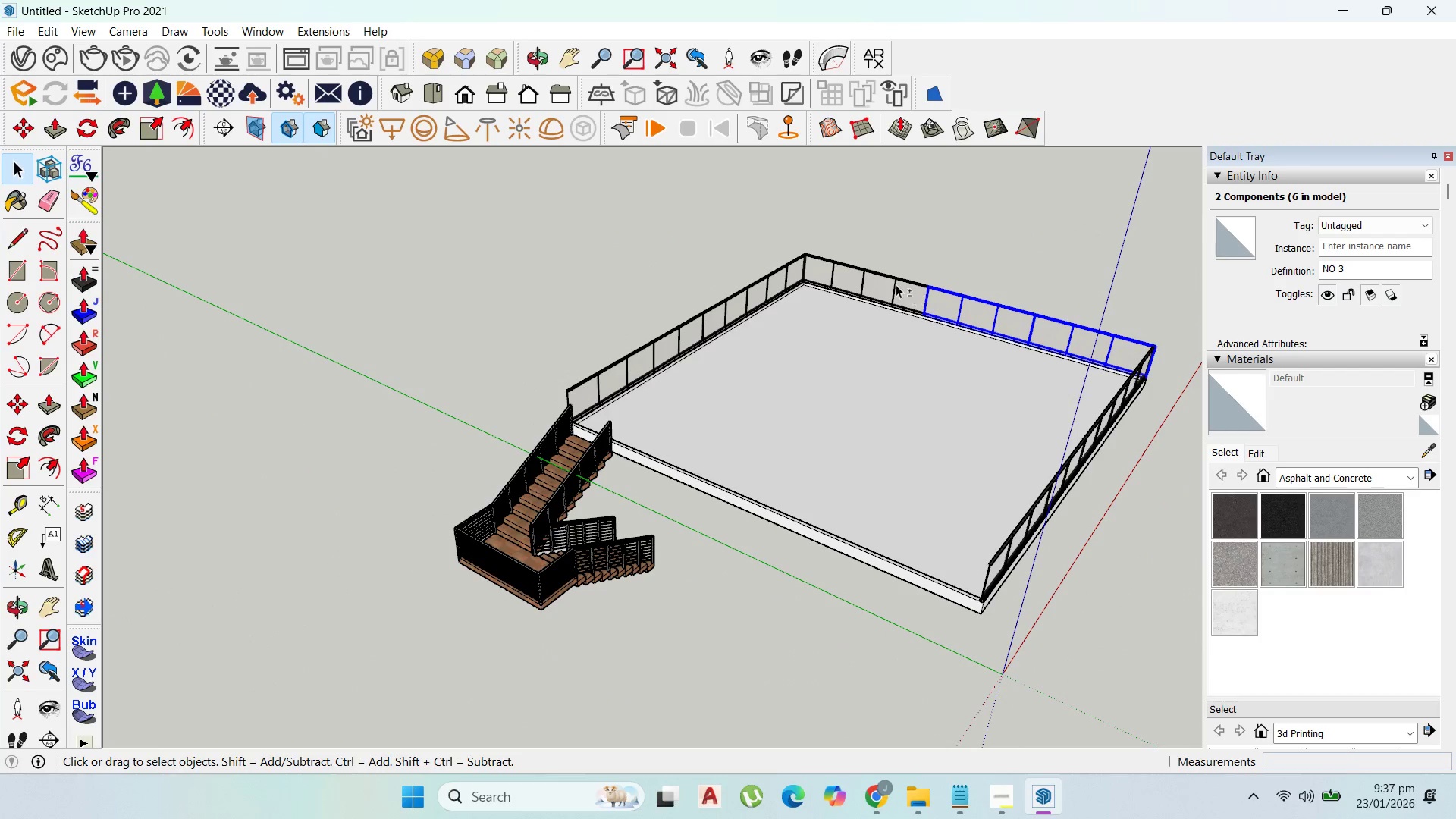 
left_click([891, 280])
 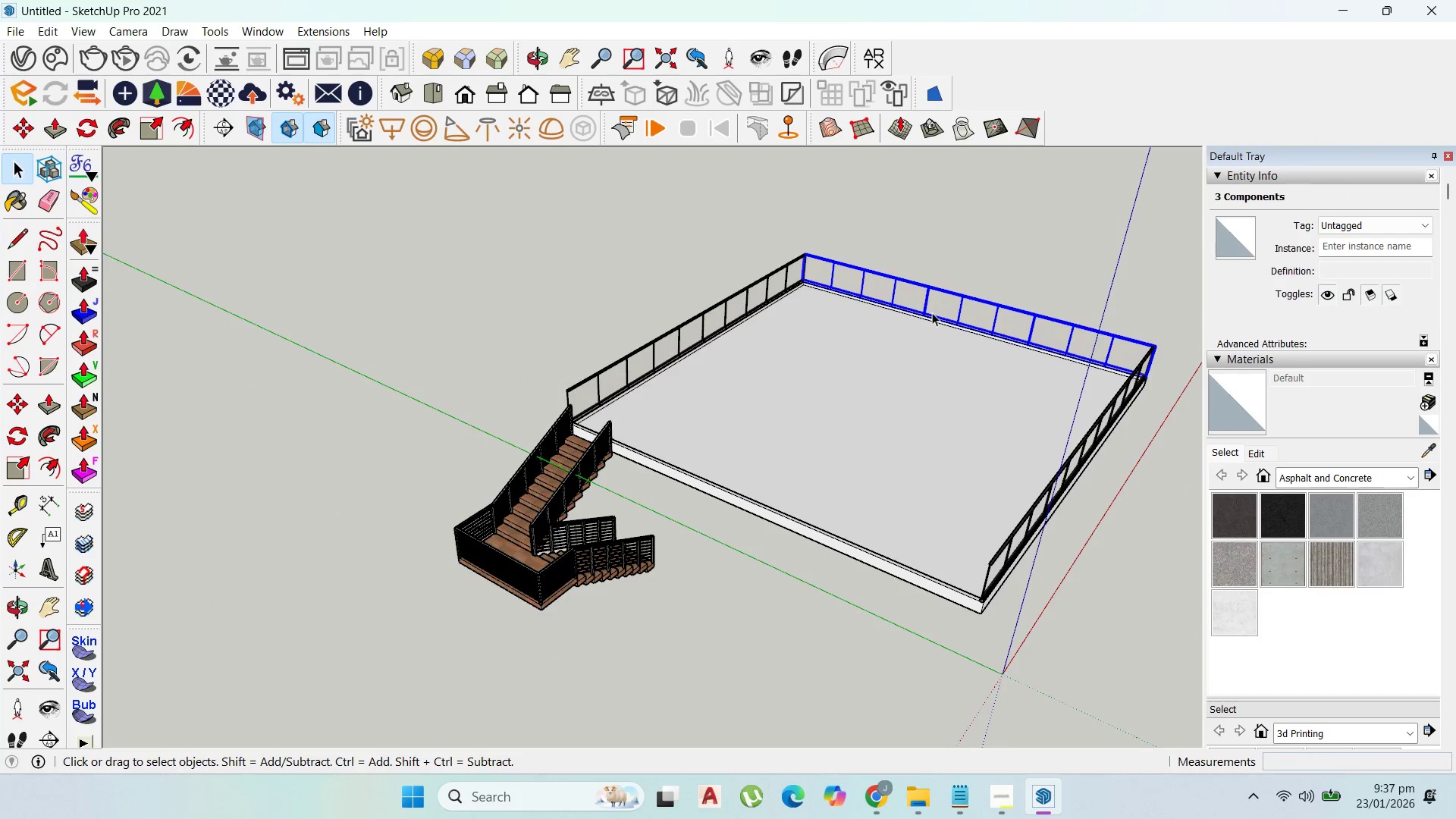 
scroll: coordinate [1100, 458], scroll_direction: up, amount: 22.0
 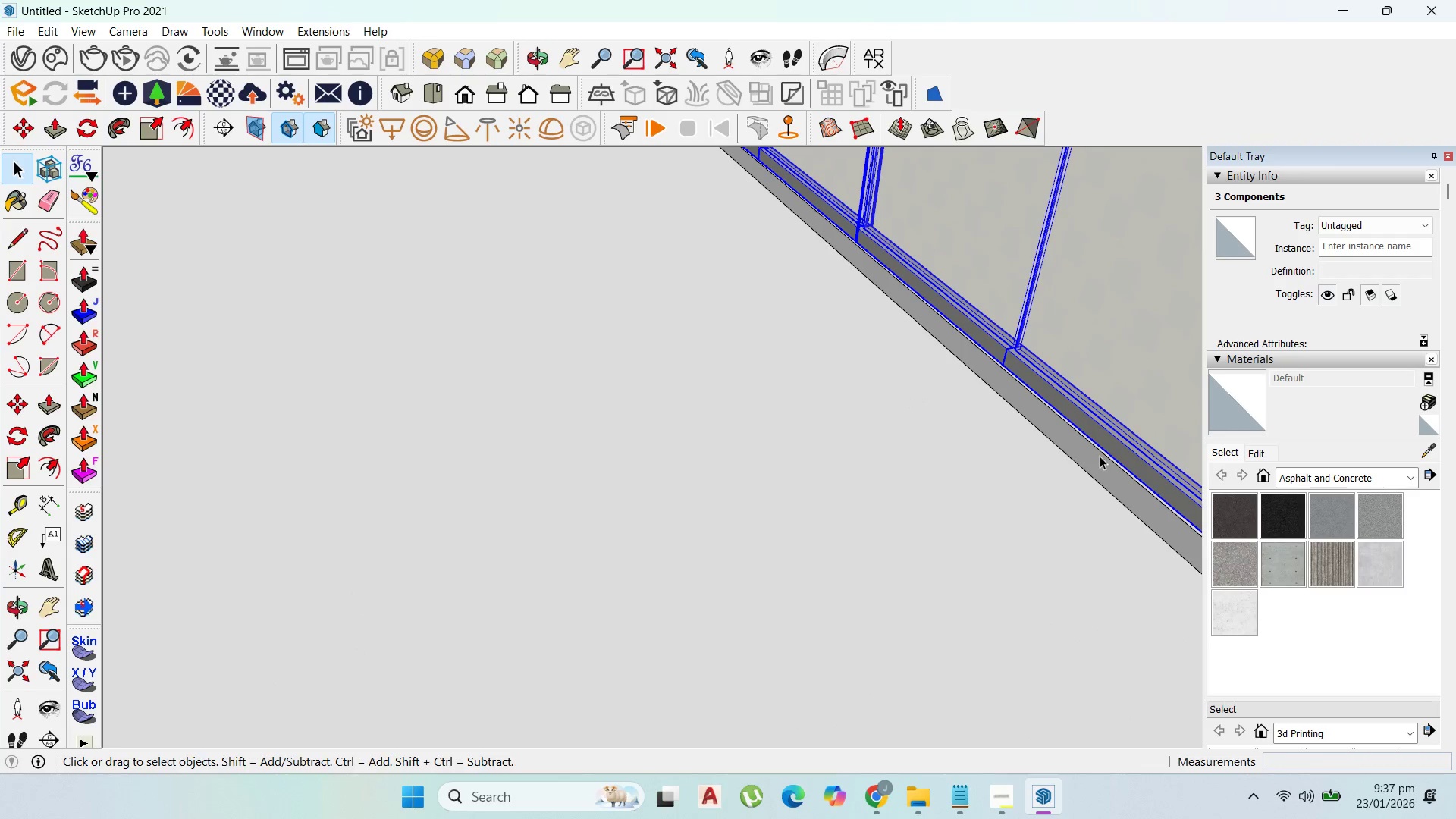 
key(M)
 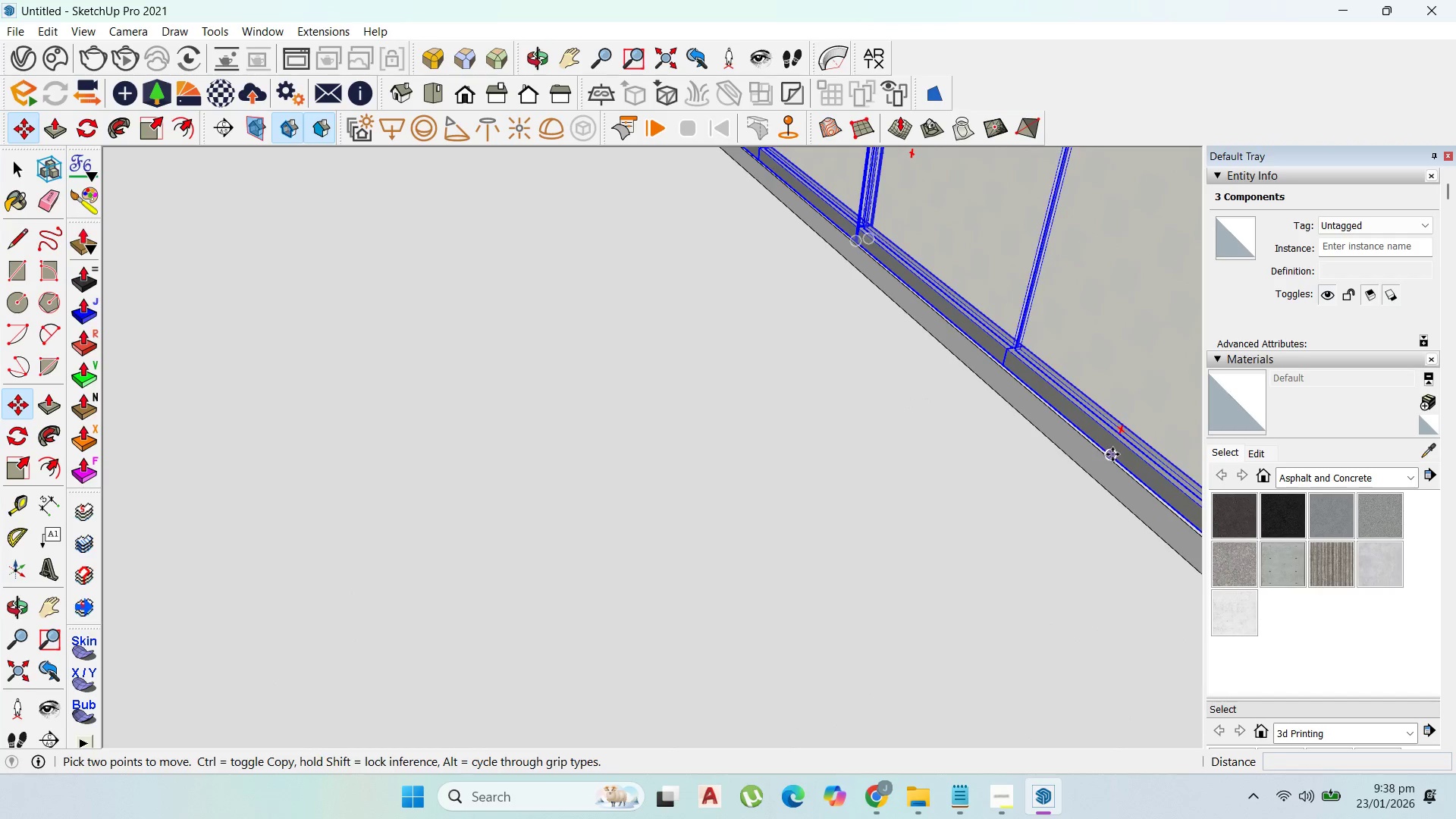 
left_click([1111, 456])
 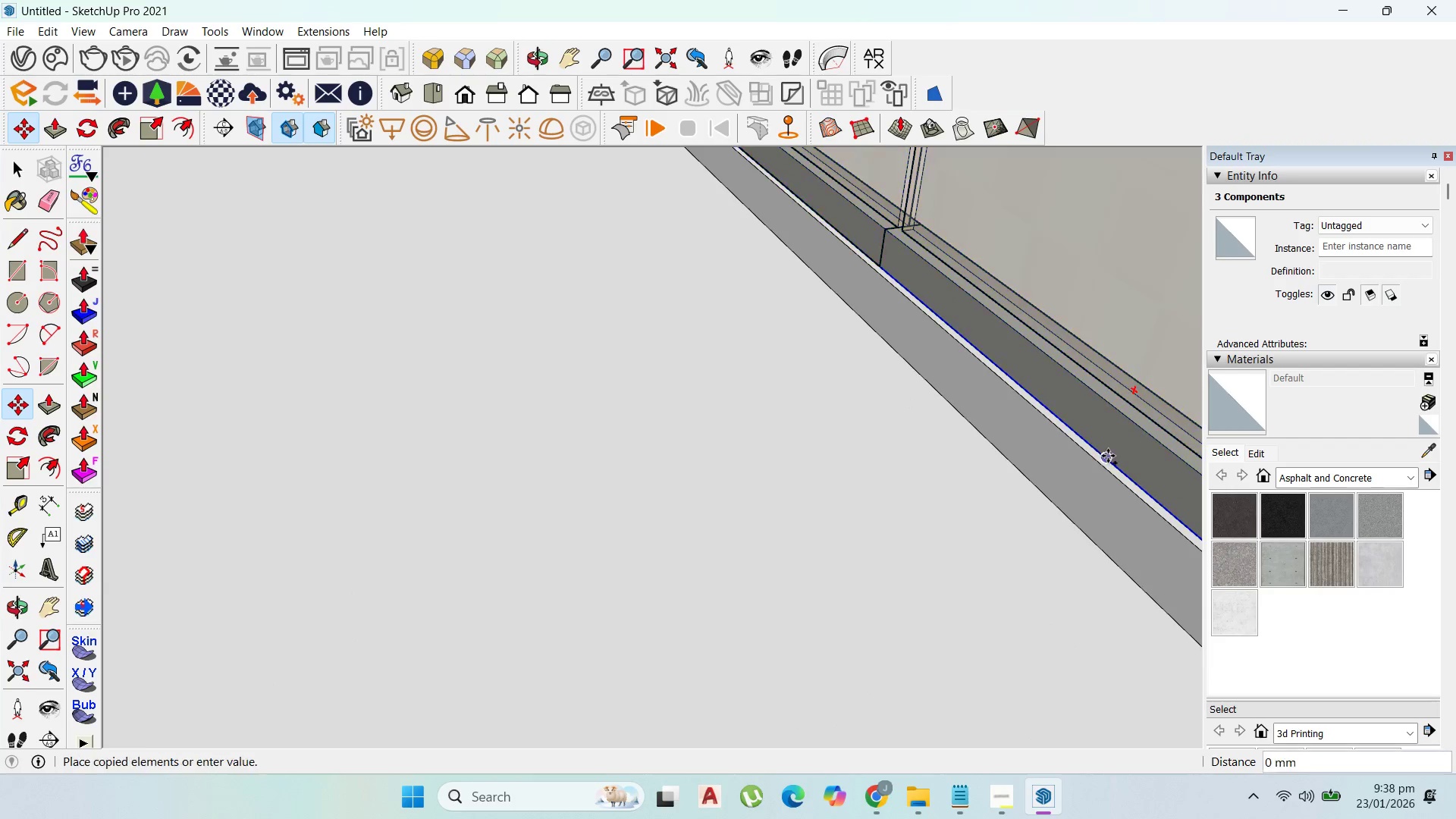 
key(Control+ControlLeft)
 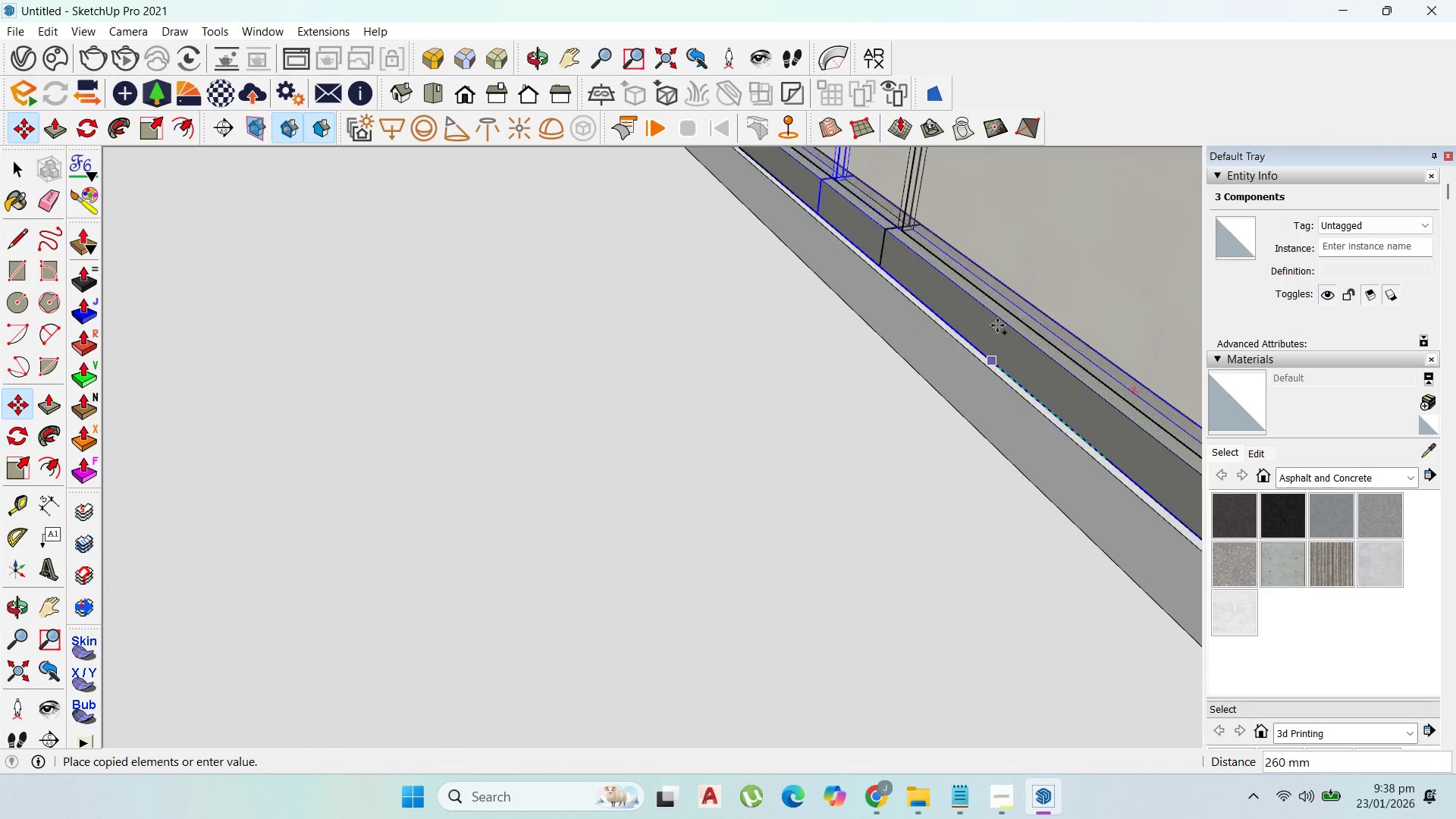 
scroll: coordinate [1111, 456], scroll_direction: up, amount: 10.0
 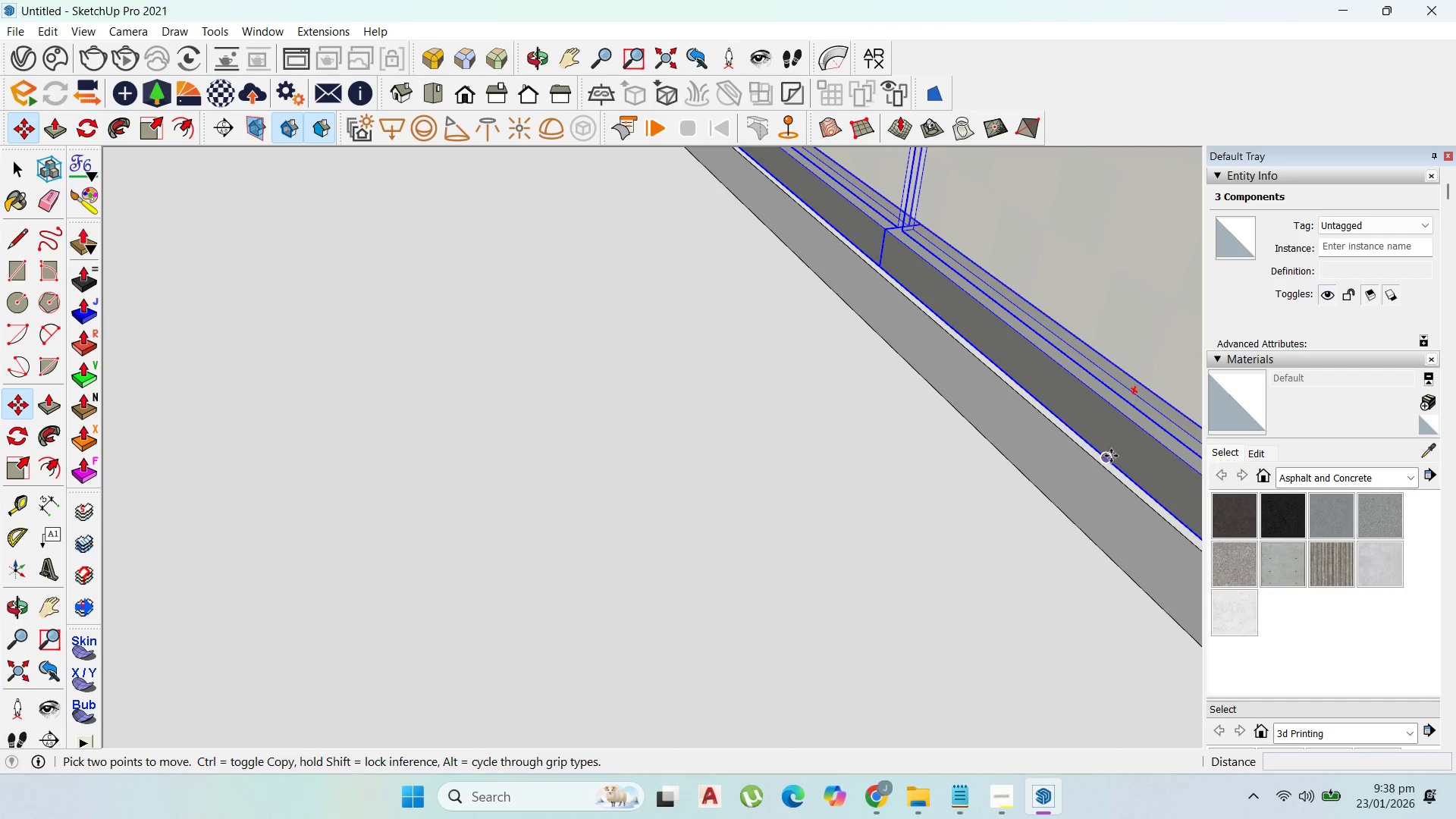 
scroll: coordinate [1114, 307], scroll_direction: down, amount: 35.0
 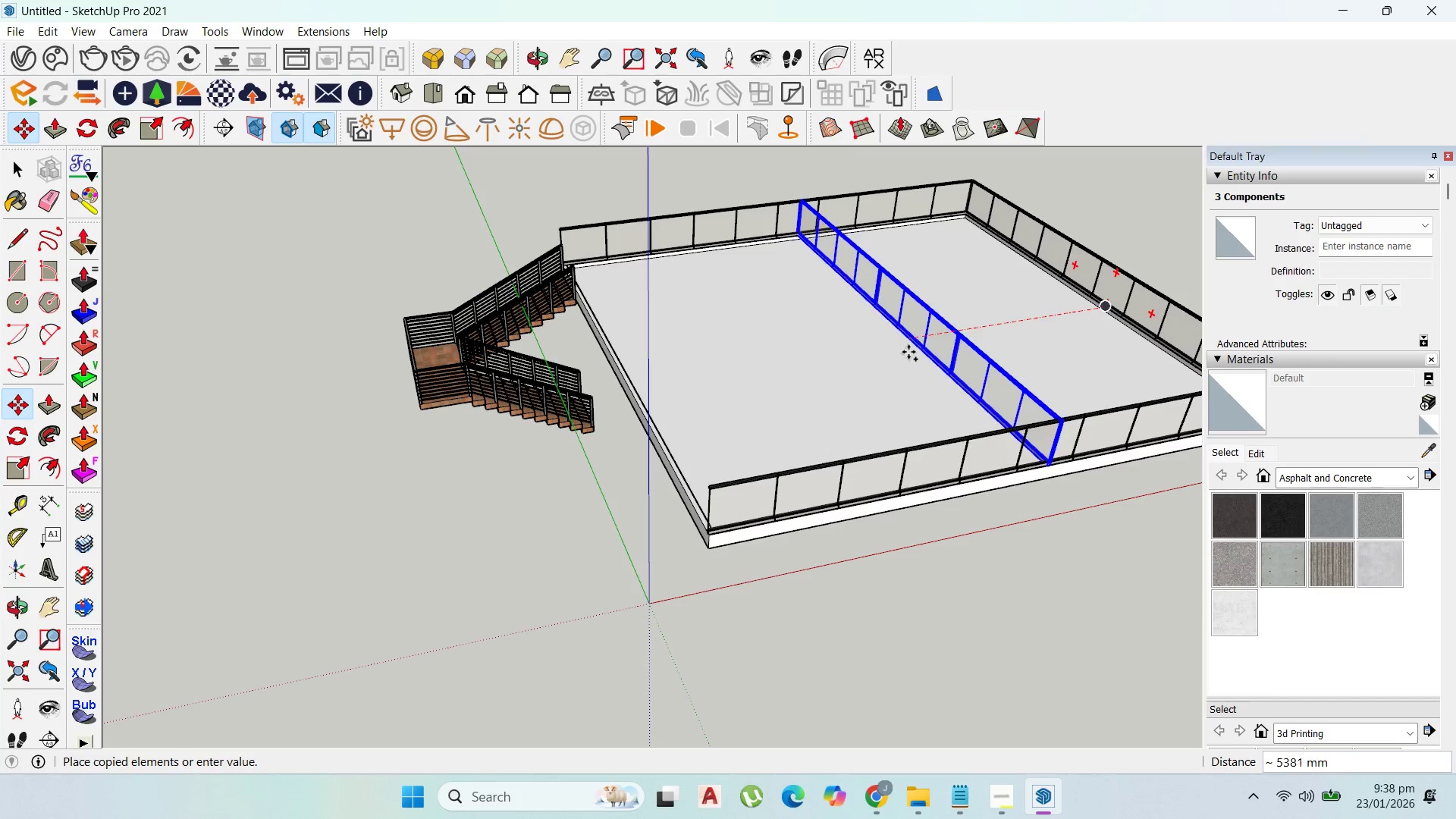 
hold_key(key=ShiftLeft, duration=1.49)
left_click([656, 438])
 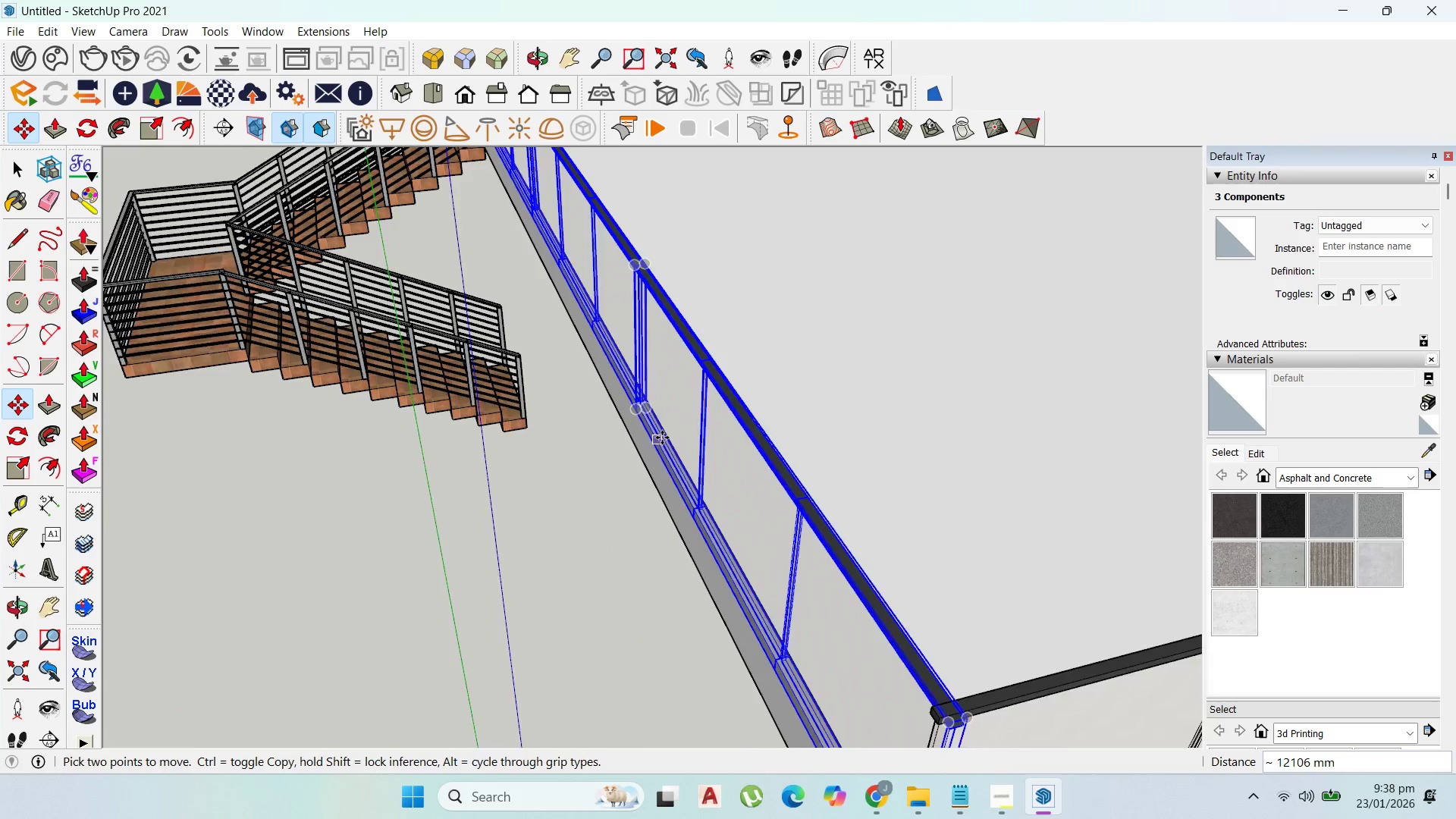 
scroll: coordinate [664, 438], scroll_direction: up, amount: 15.0
 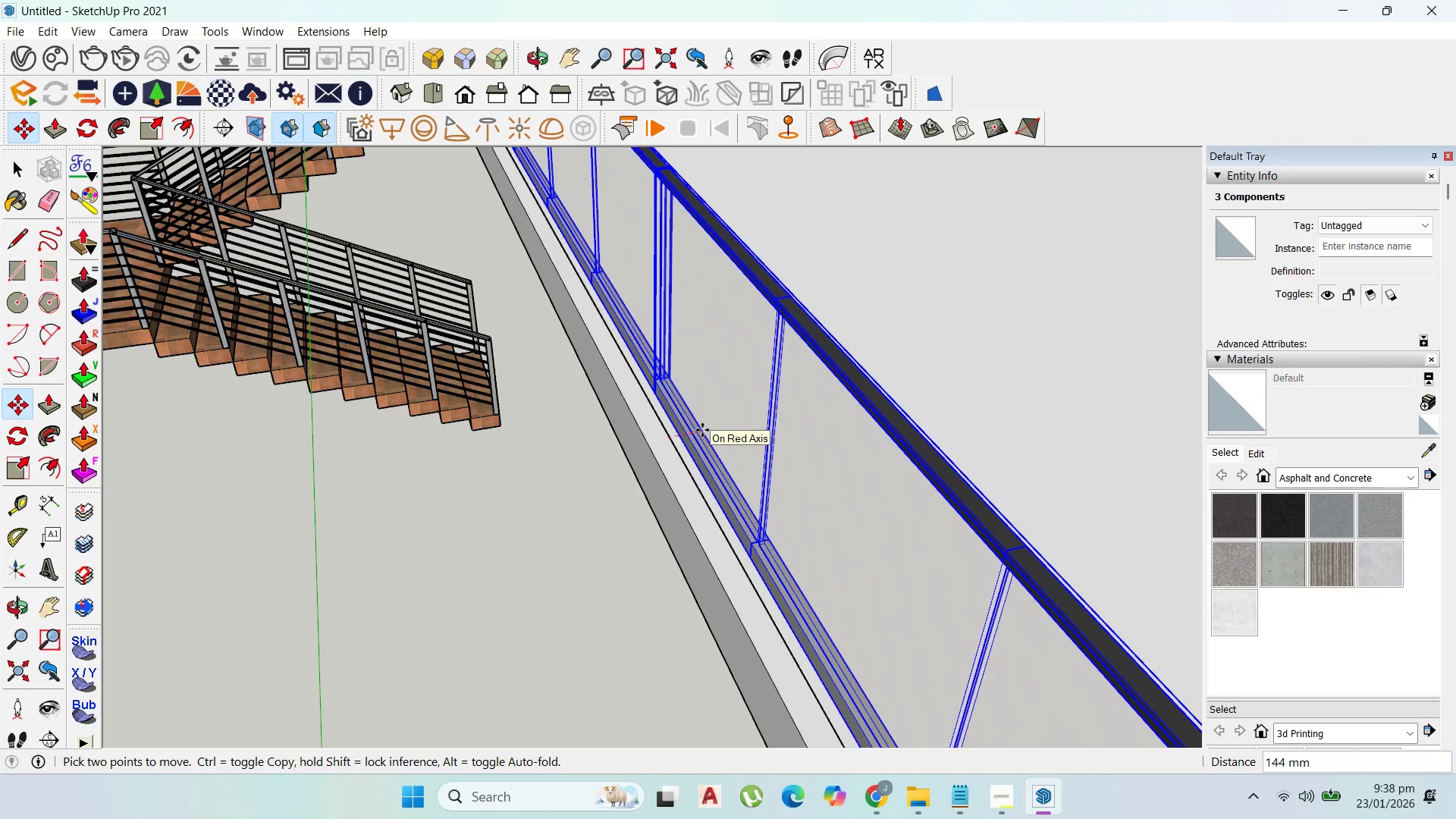 
type(20)
 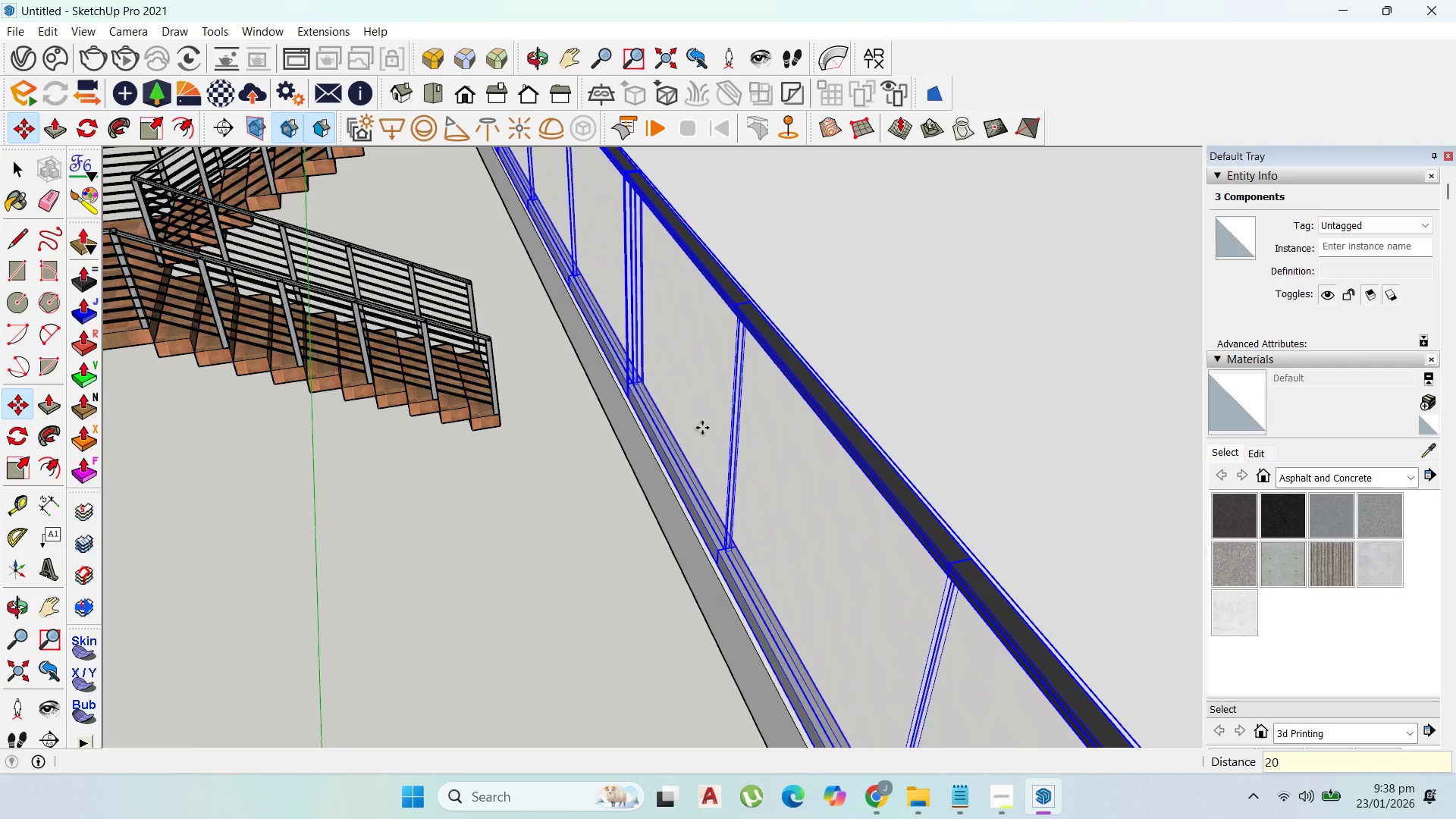 
key(Enter)